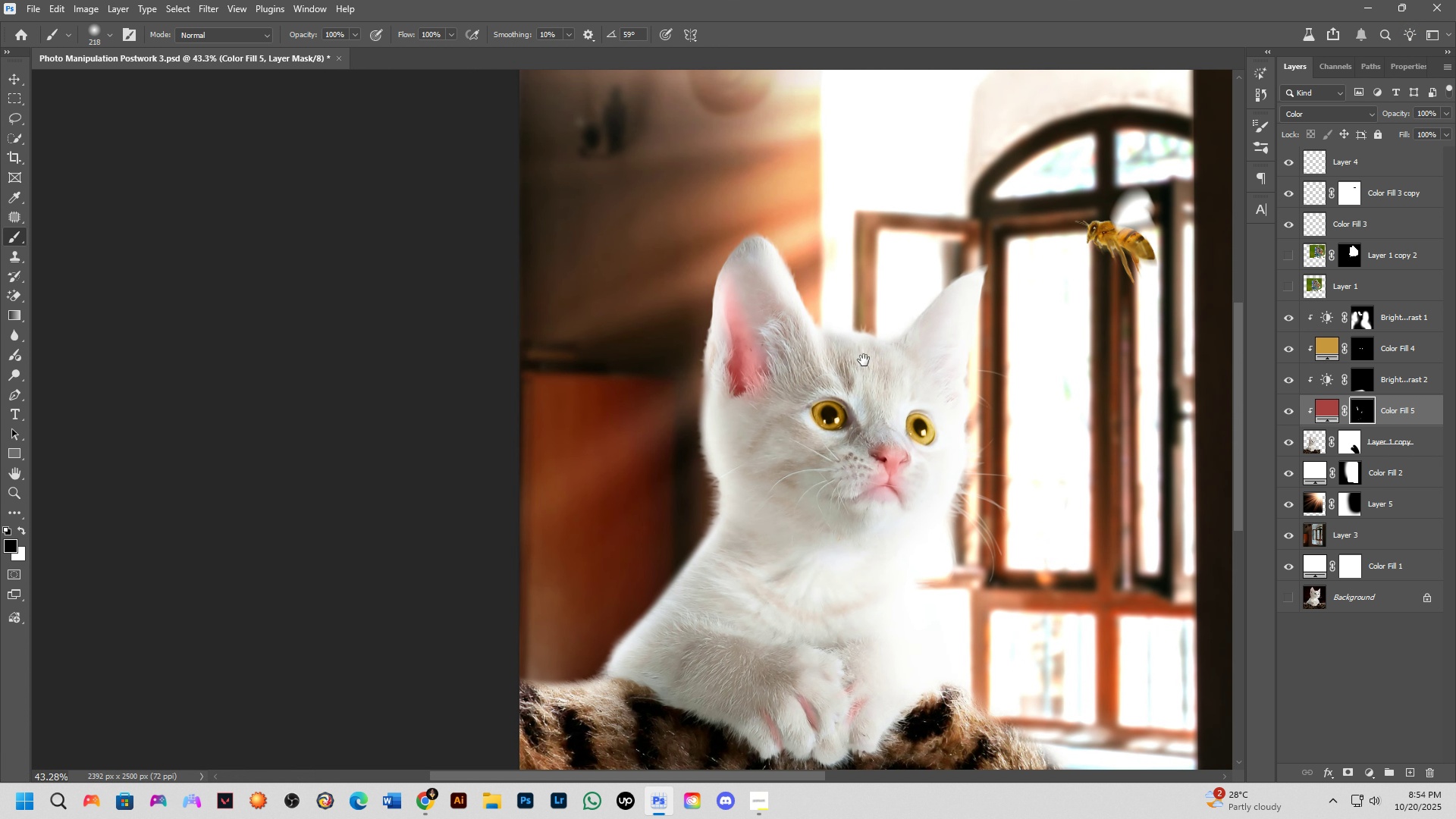 
hold_key(key=Space, duration=0.41)
 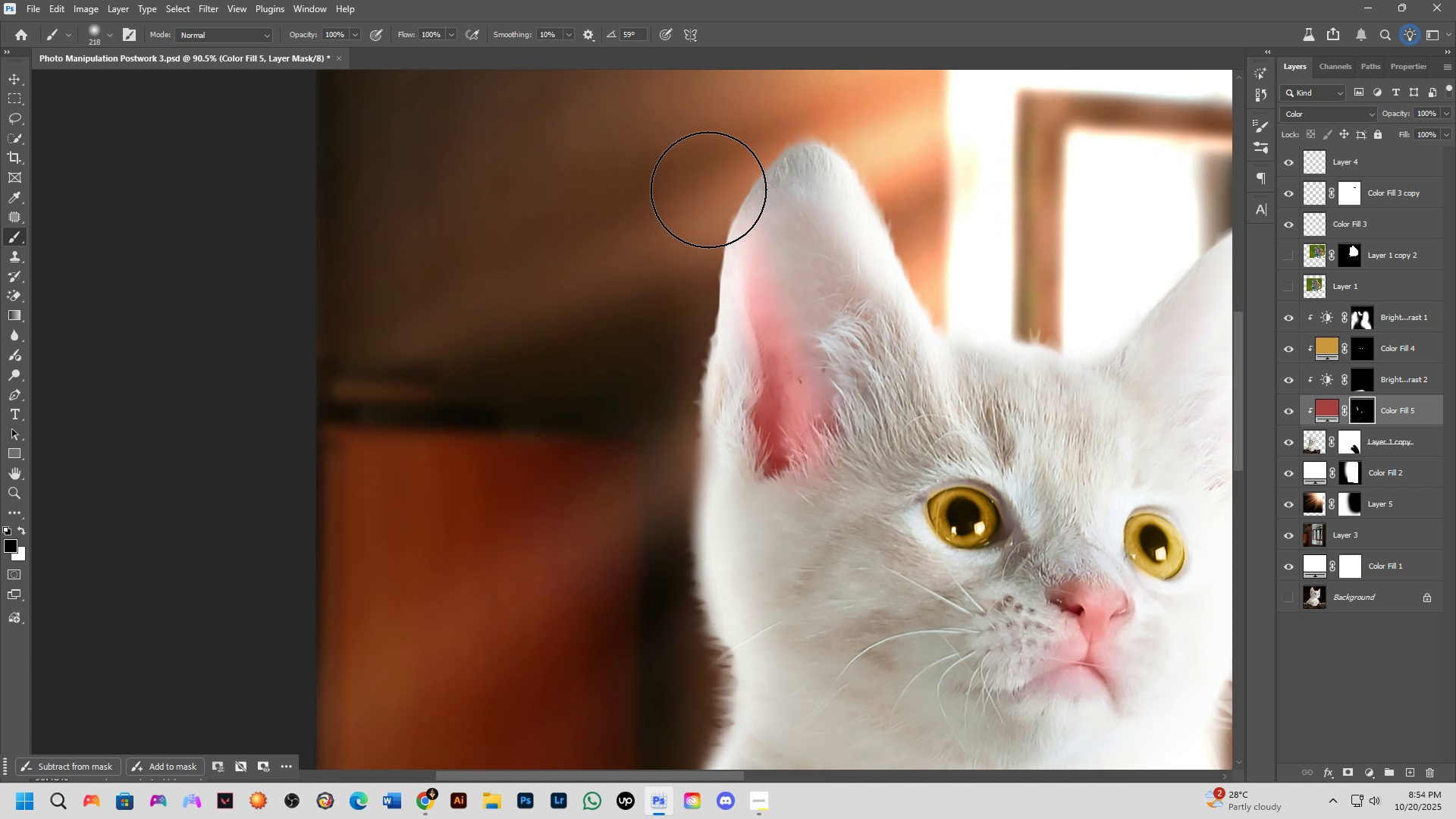 
left_click_drag(start_coordinate=[875, 361], to_coordinate=[843, 357])
 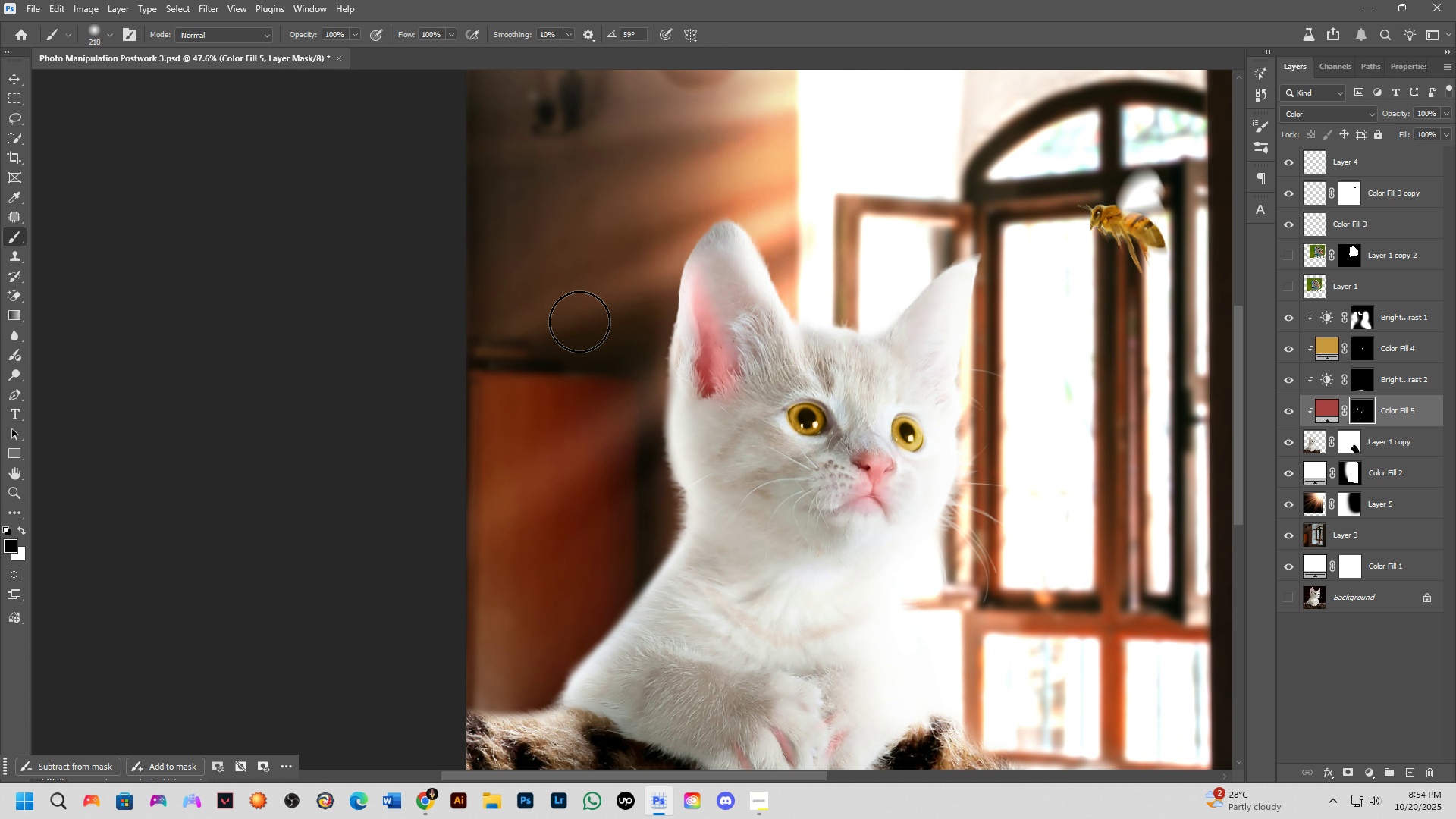 
scroll: coordinate [732, 281], scroll_direction: up, amount: 8.0
 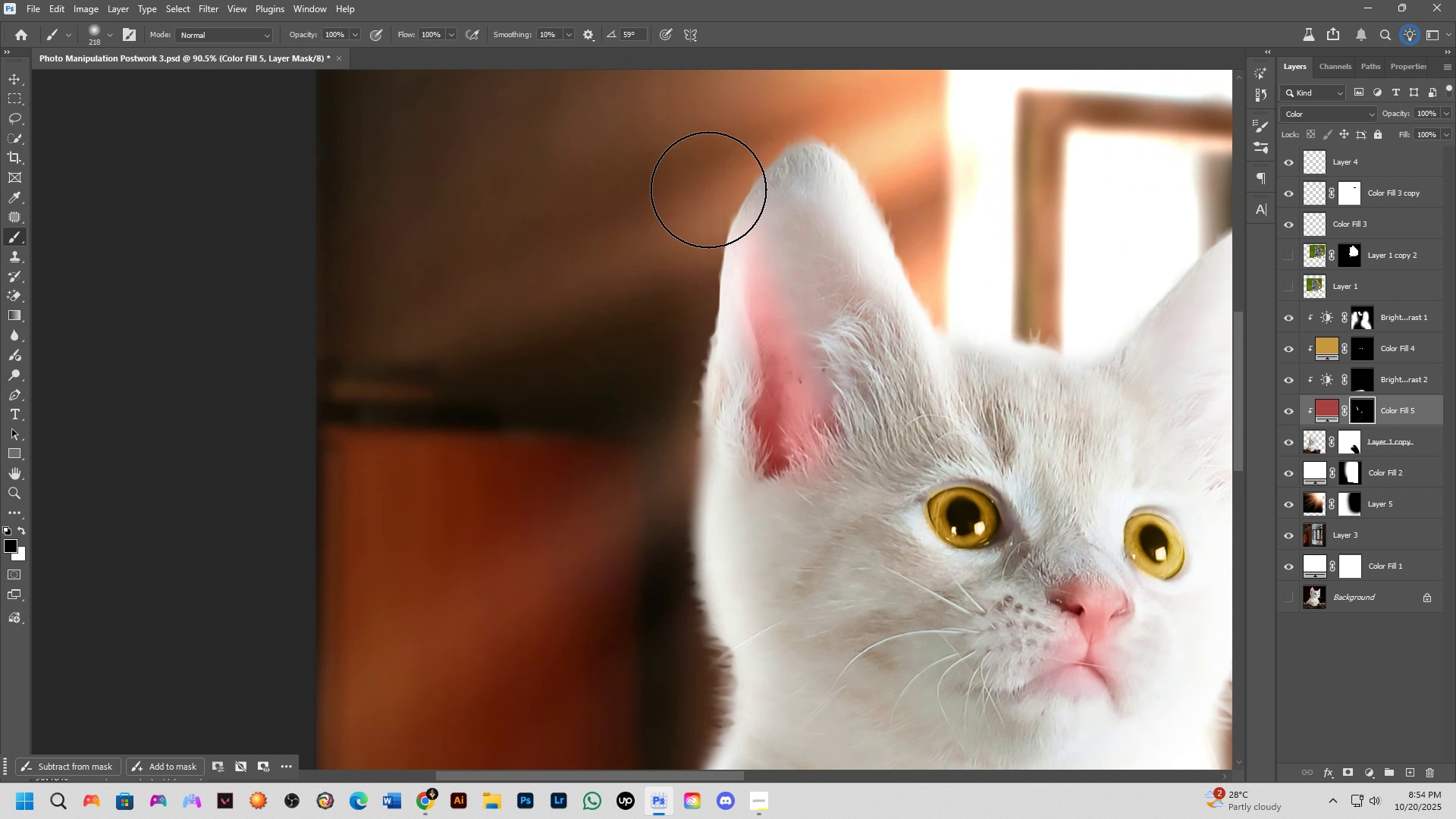 
left_click_drag(start_coordinate=[706, 193], to_coordinate=[679, 417])
 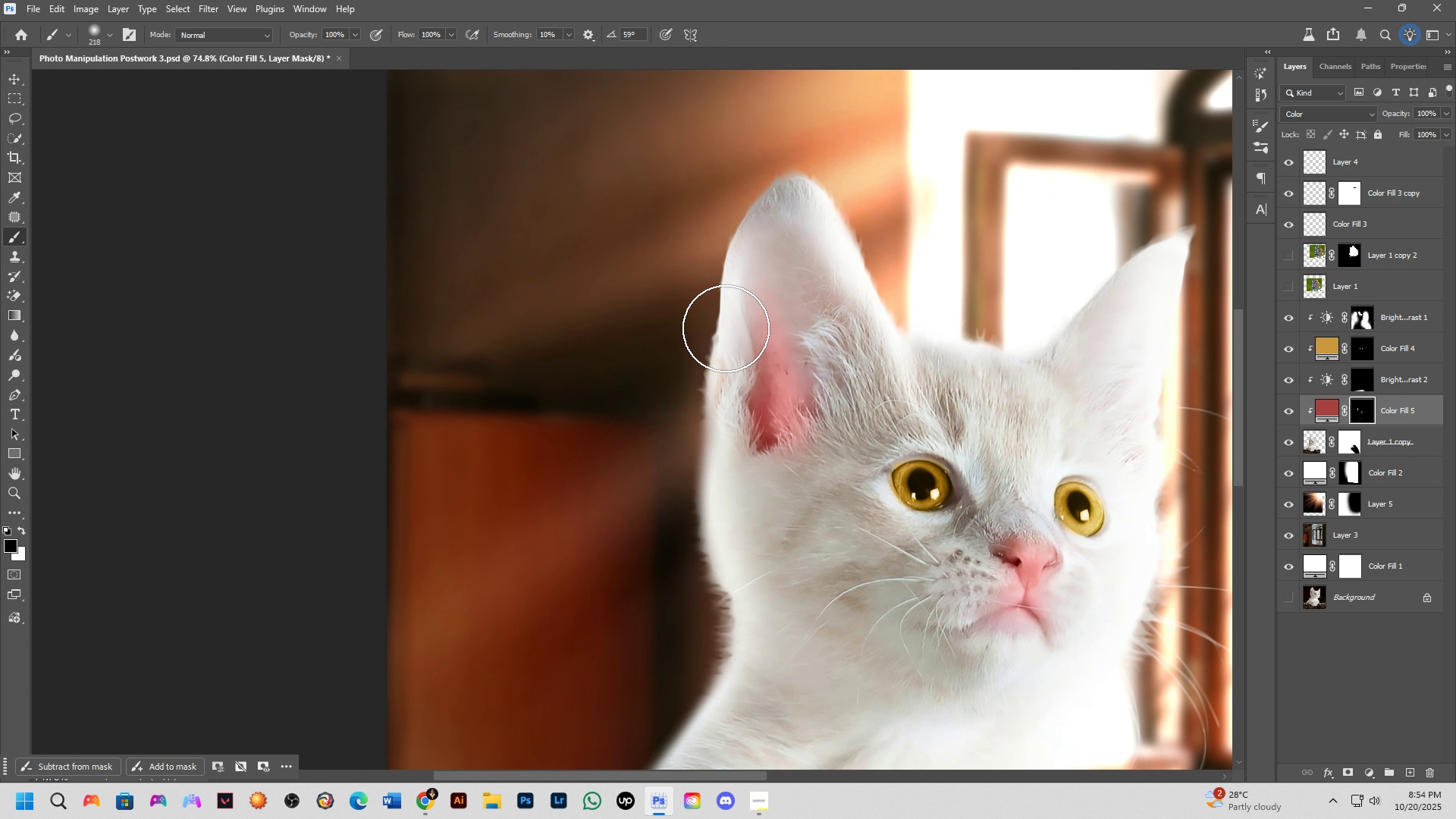 
scroll: coordinate [877, 360], scroll_direction: down, amount: 13.0
 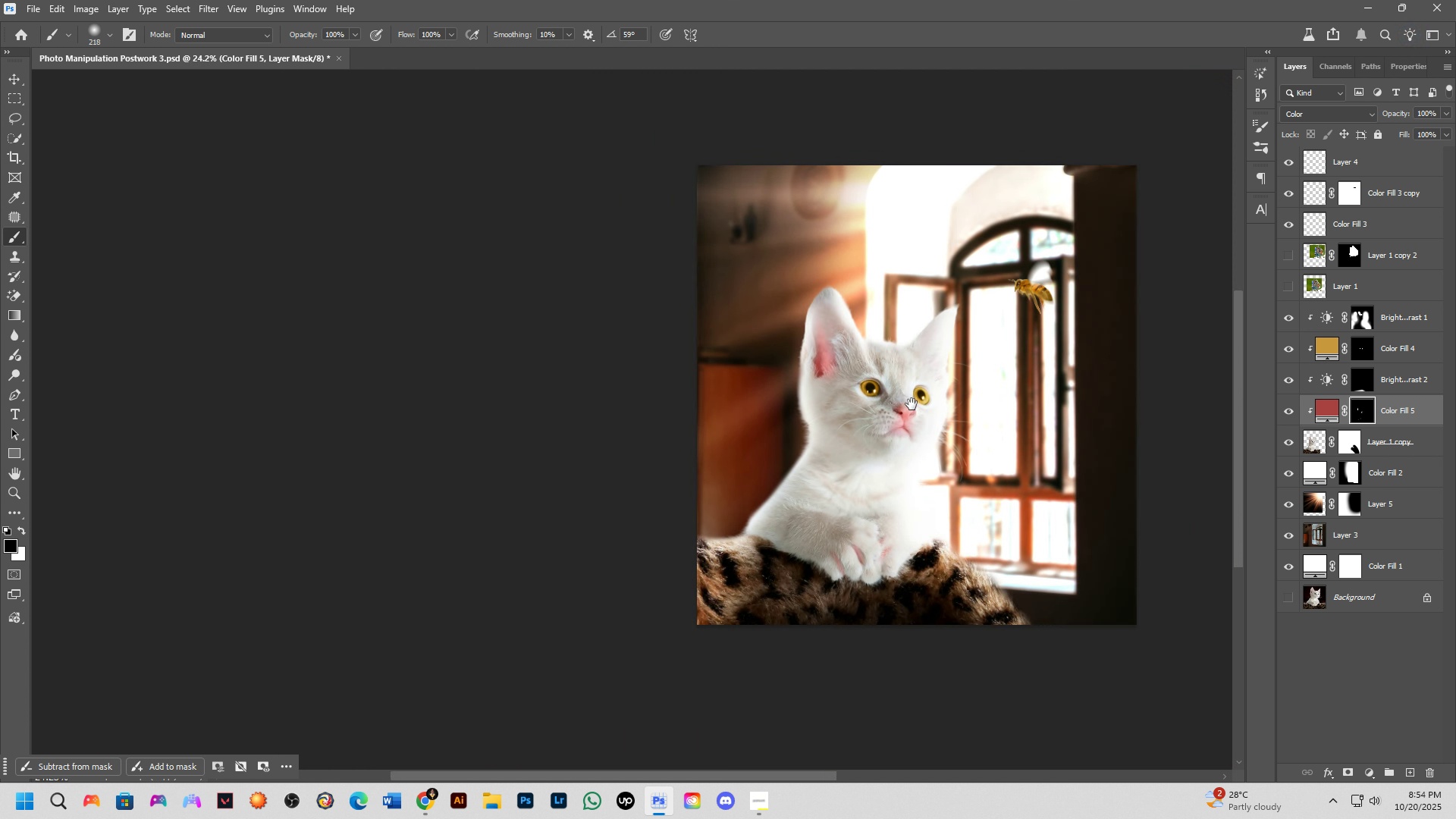 
hold_key(key=Space, duration=0.5)
 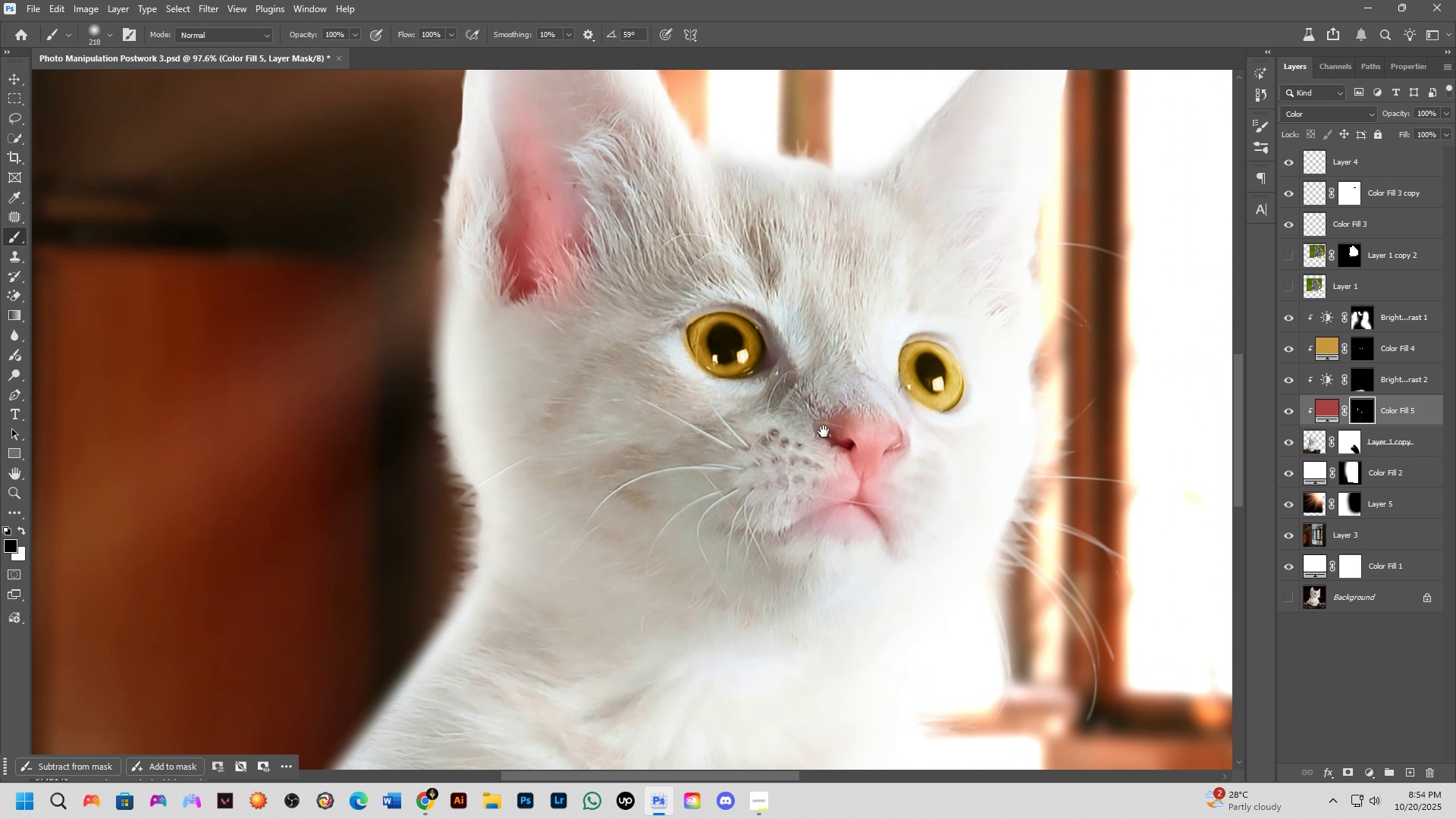 
left_click_drag(start_coordinate=[909, 405], to_coordinate=[809, 435])
 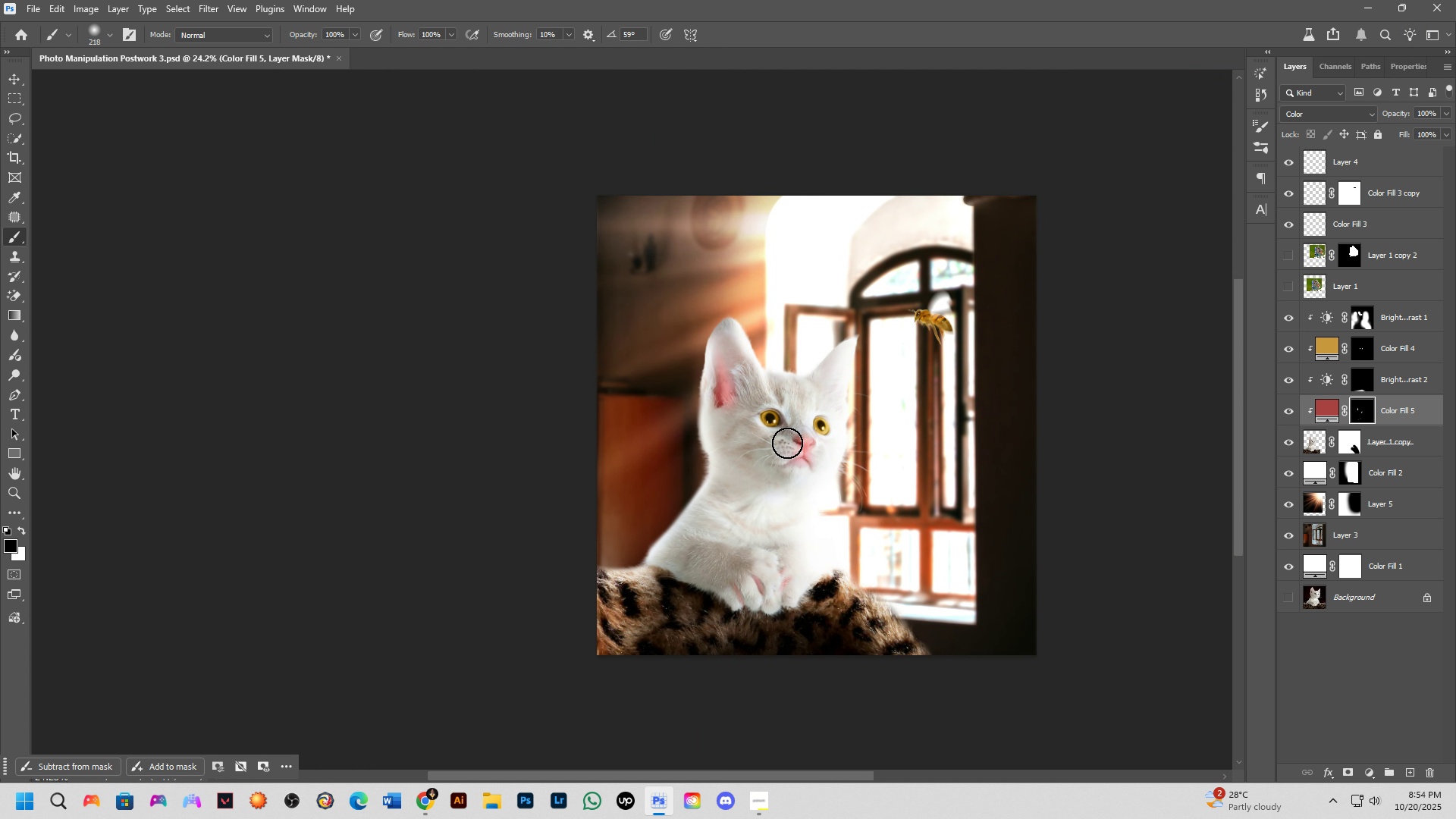 
key(Shift+ShiftLeft)
 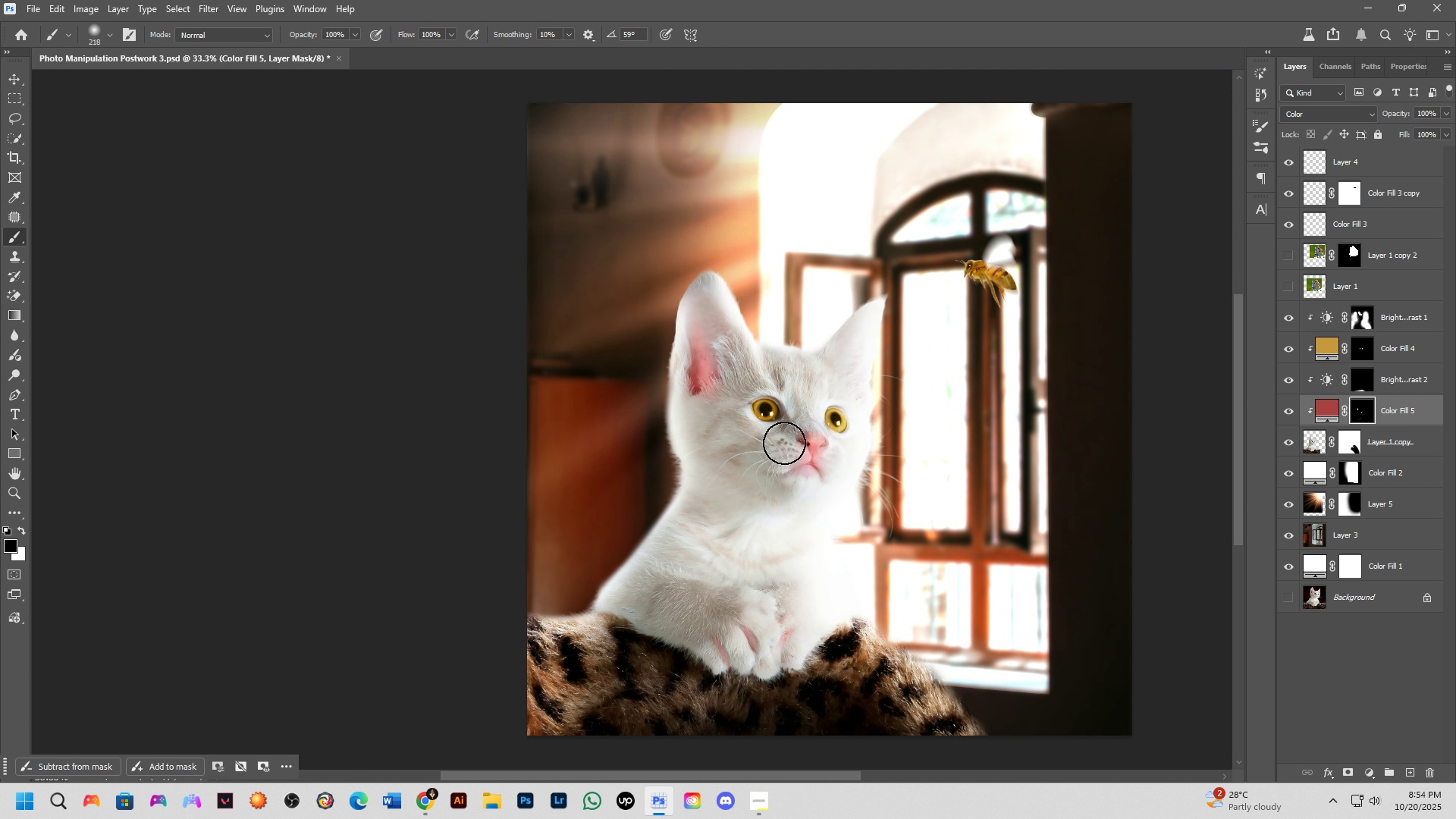 
scroll: coordinate [799, 441], scroll_direction: up, amount: 8.0
 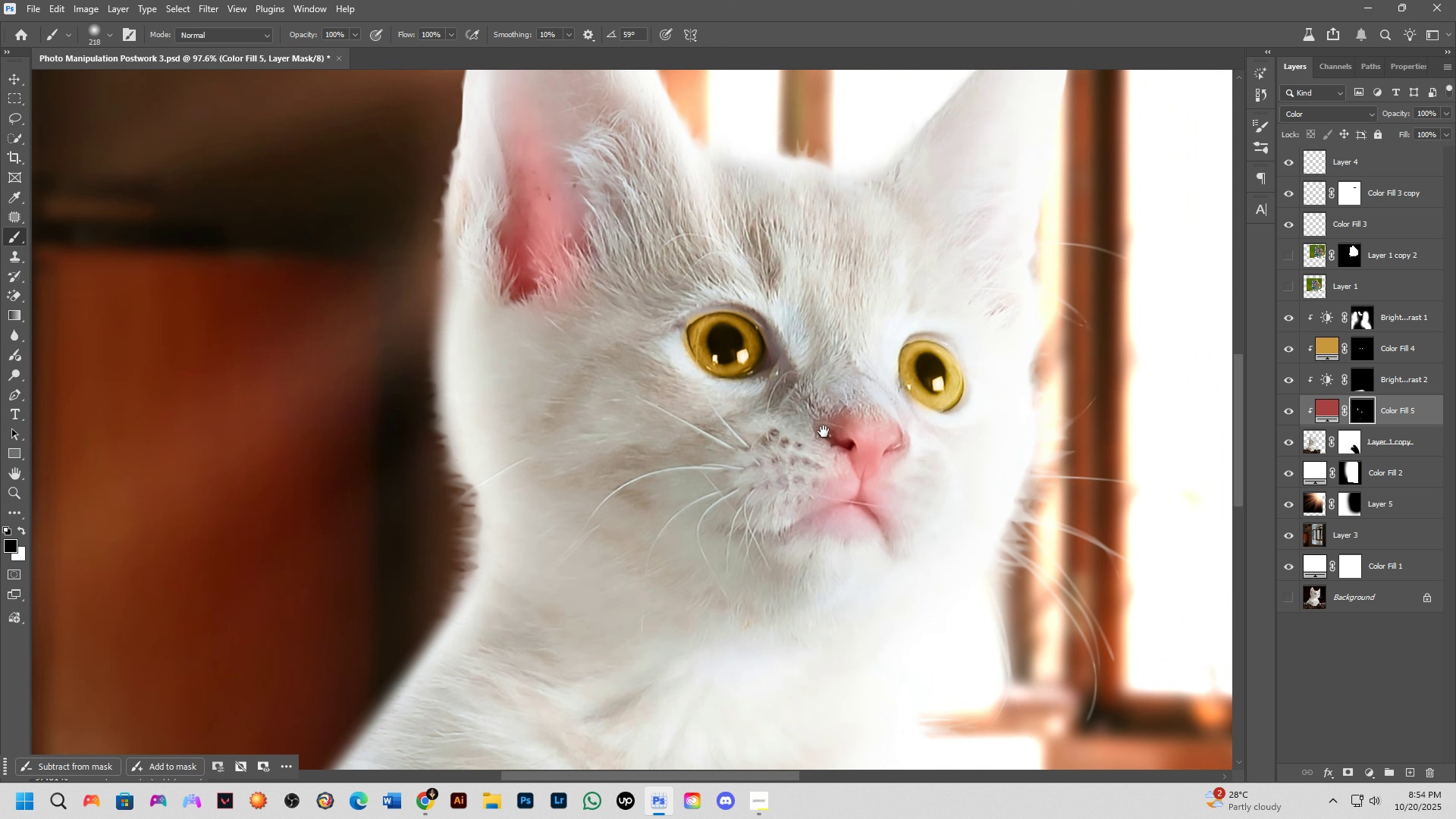 
hold_key(key=Space, duration=0.58)
 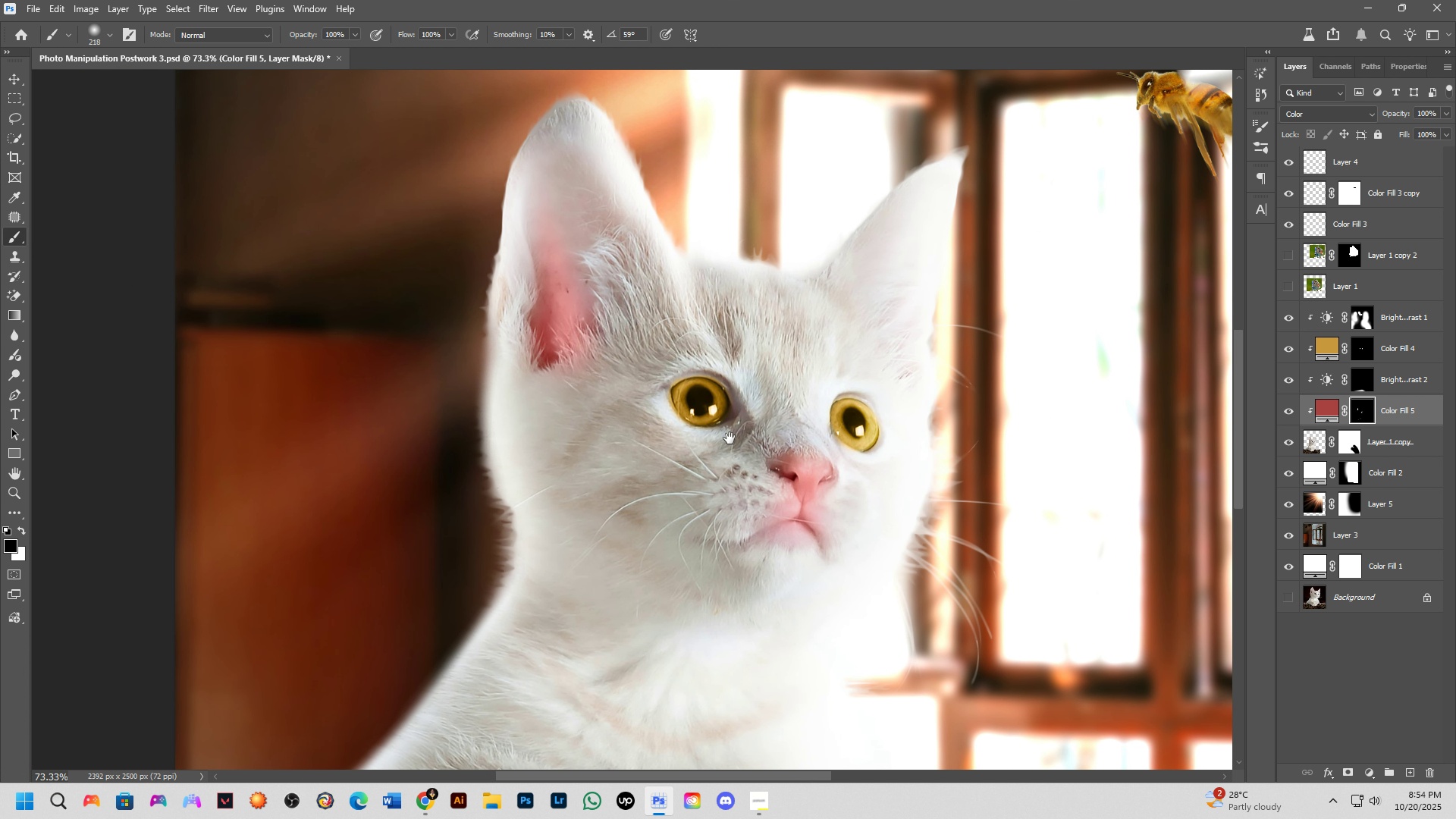 
left_click_drag(start_coordinate=[821, 434], to_coordinate=[774, 469])
 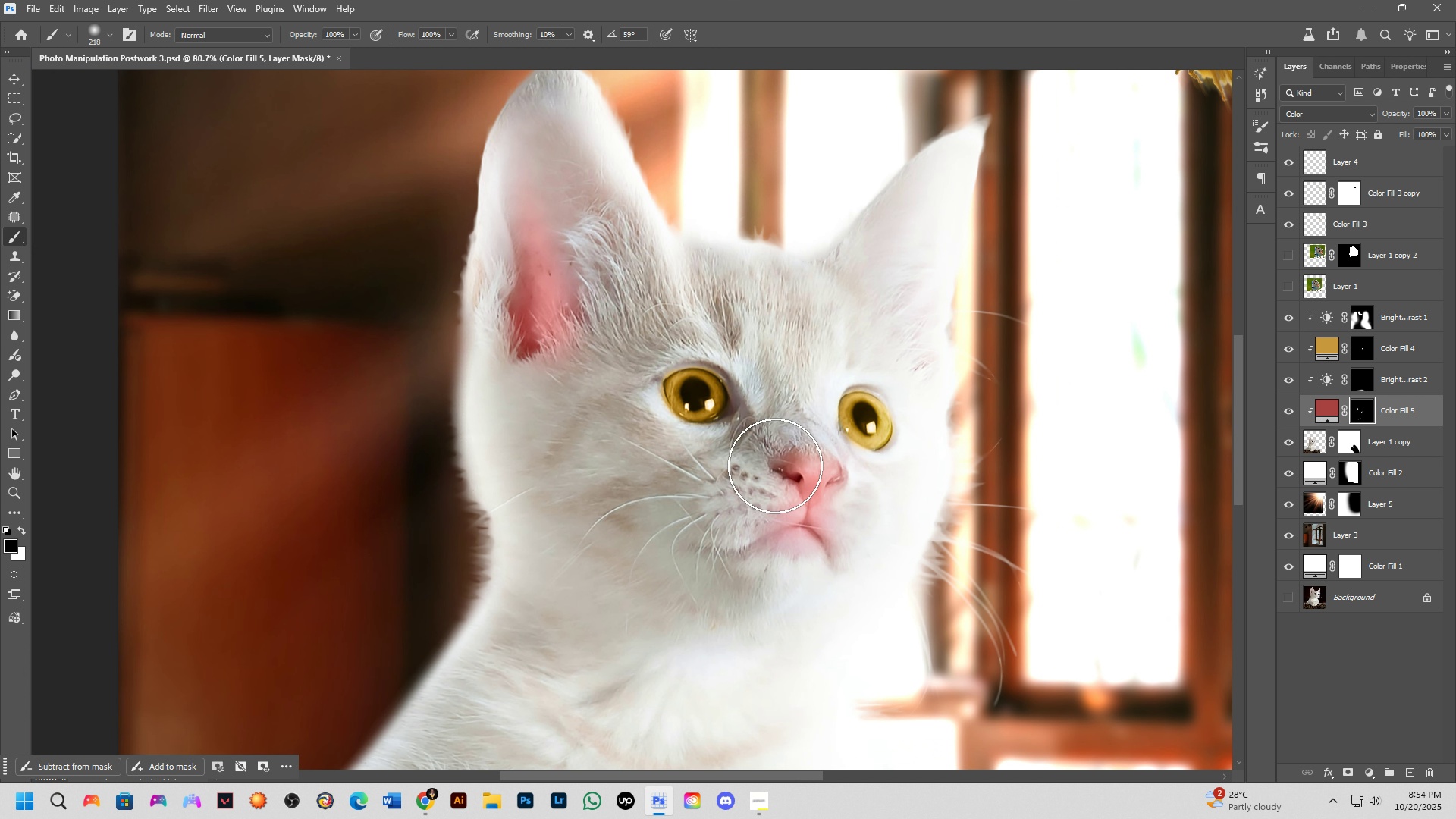 
scroll: coordinate [774, 466], scroll_direction: down, amount: 3.0
 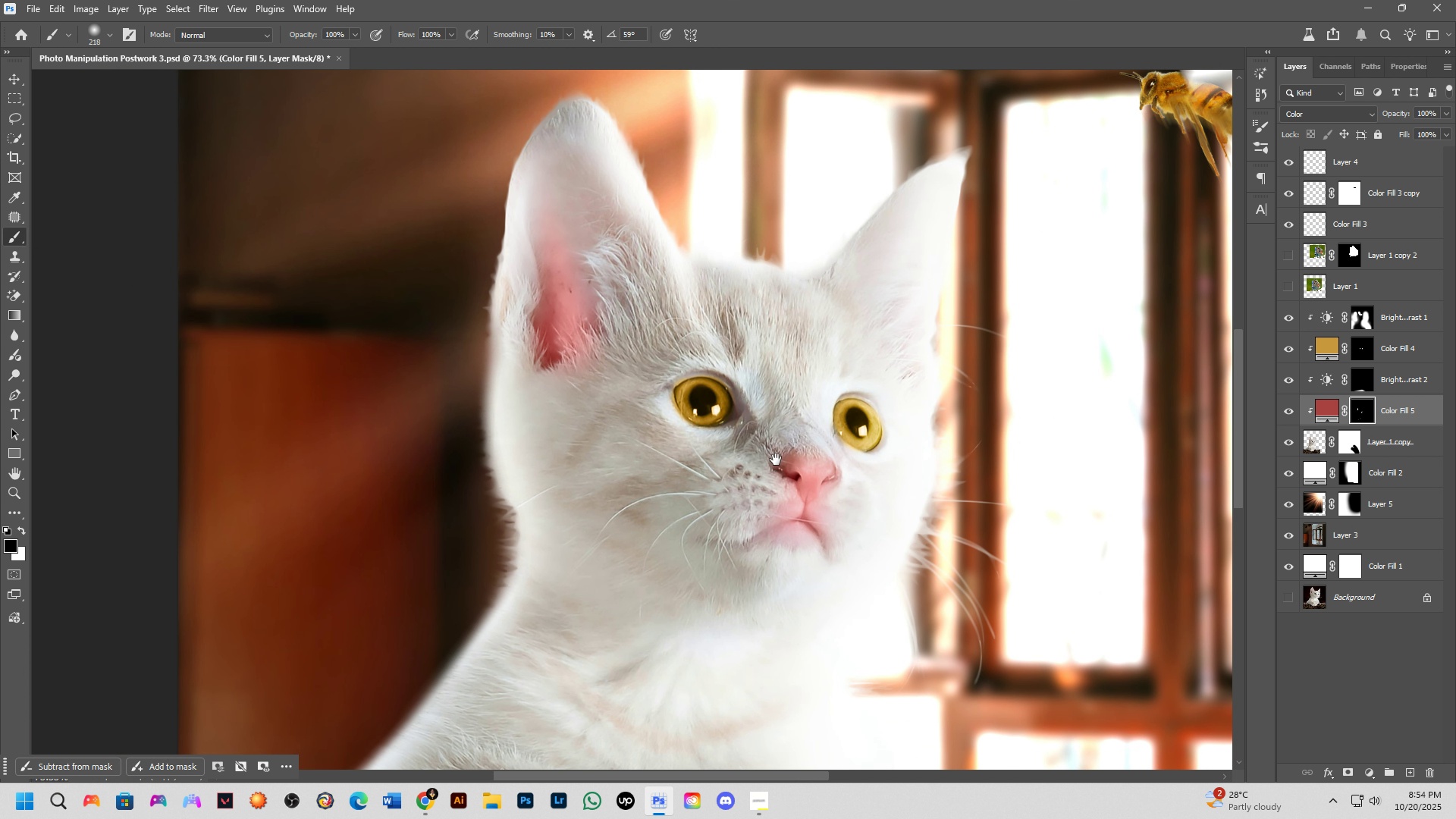 
hold_key(key=Space, duration=0.79)
 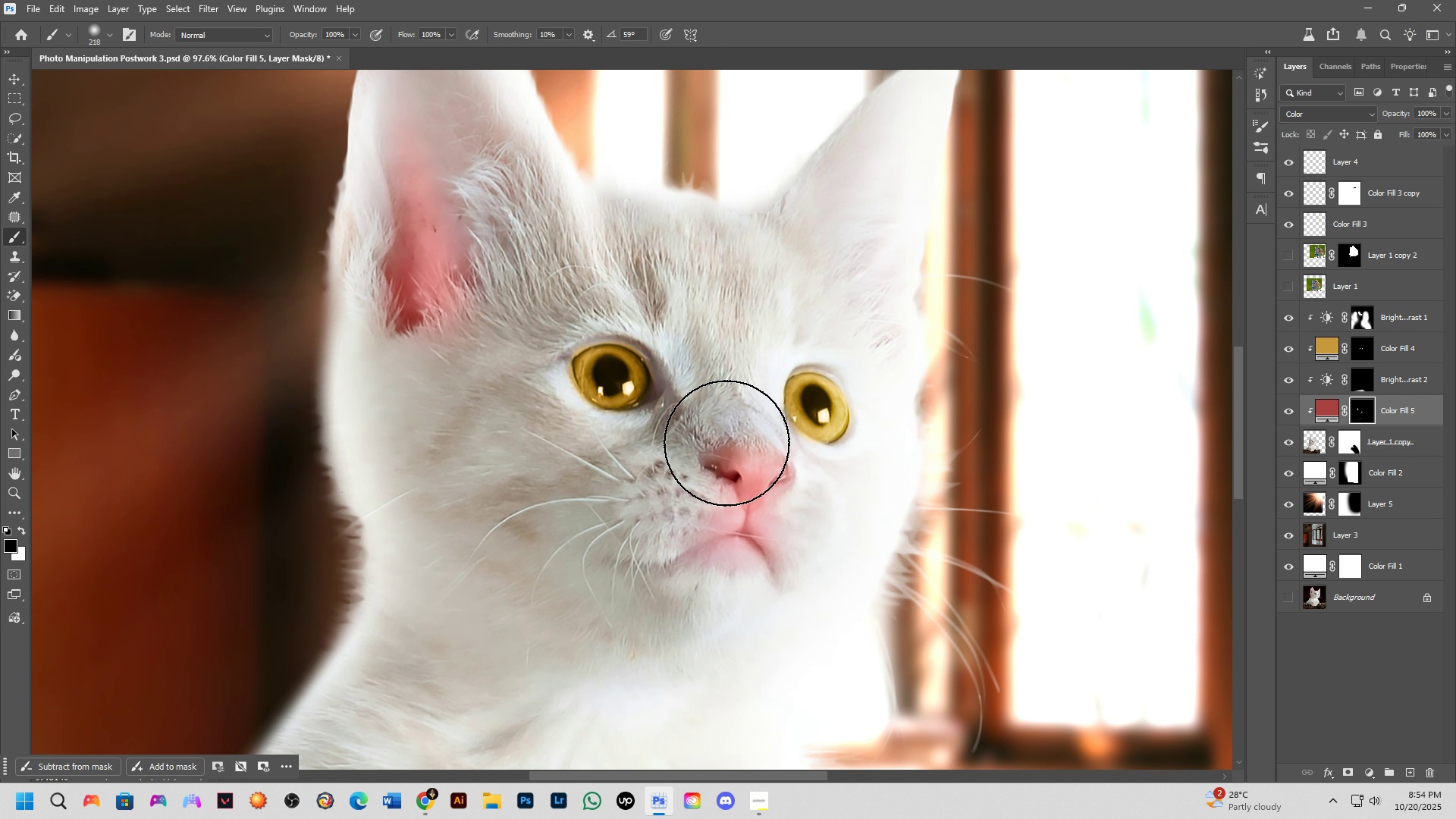 
left_click_drag(start_coordinate=[774, 444], to_coordinate=[711, 435])
 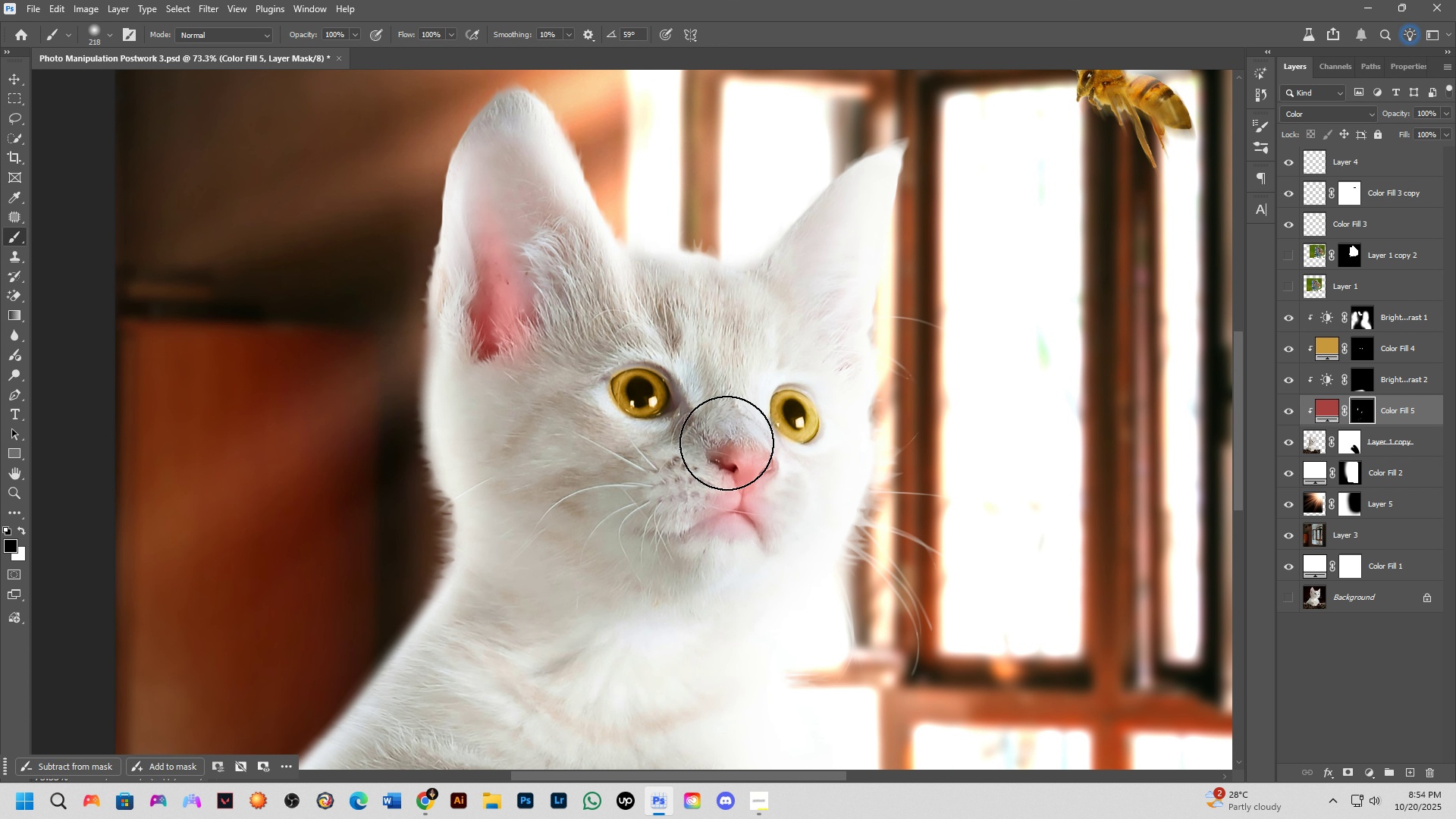 
scroll: coordinate [727, 443], scroll_direction: up, amount: 5.0
 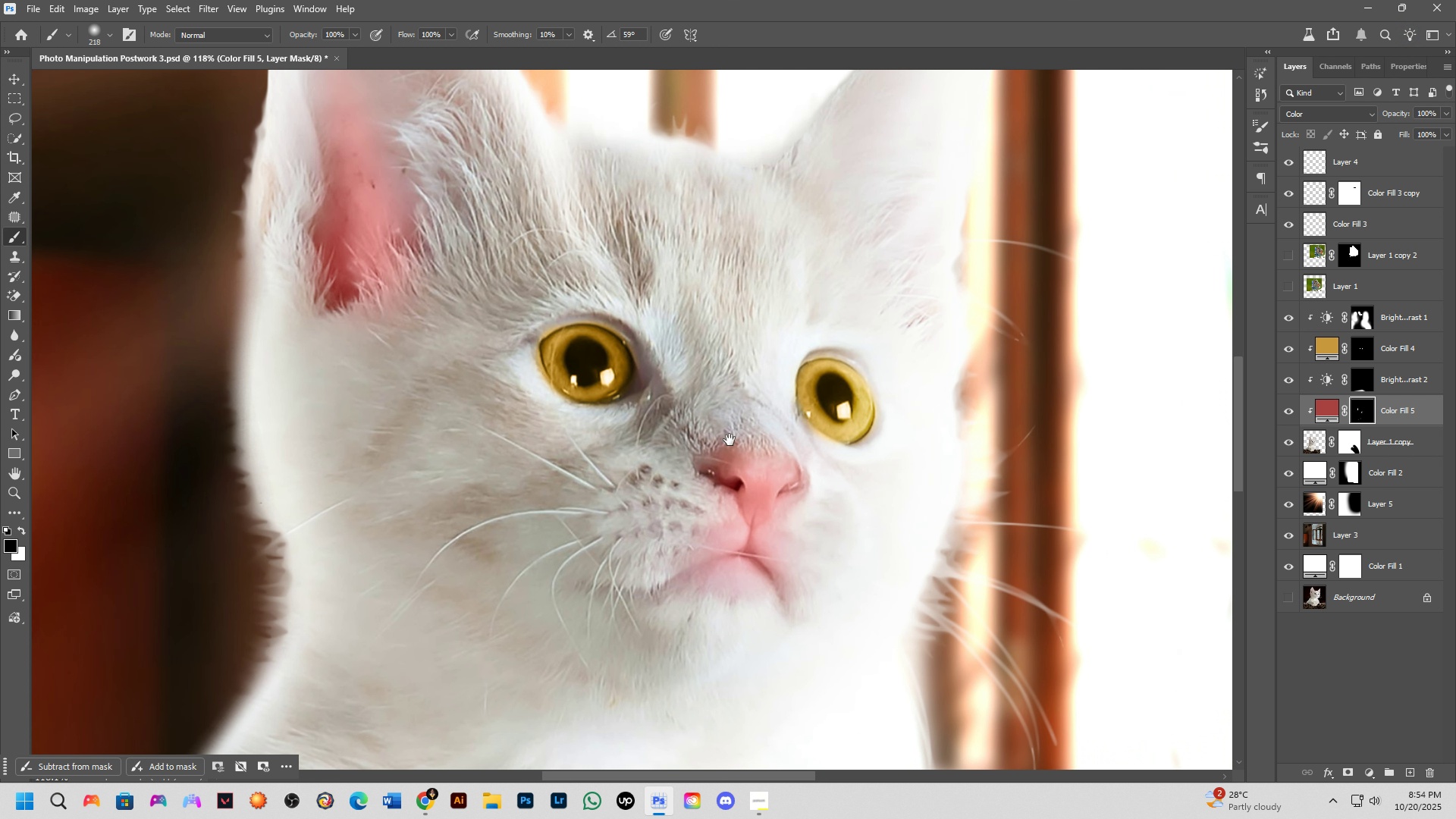 
hold_key(key=Space, duration=0.89)
 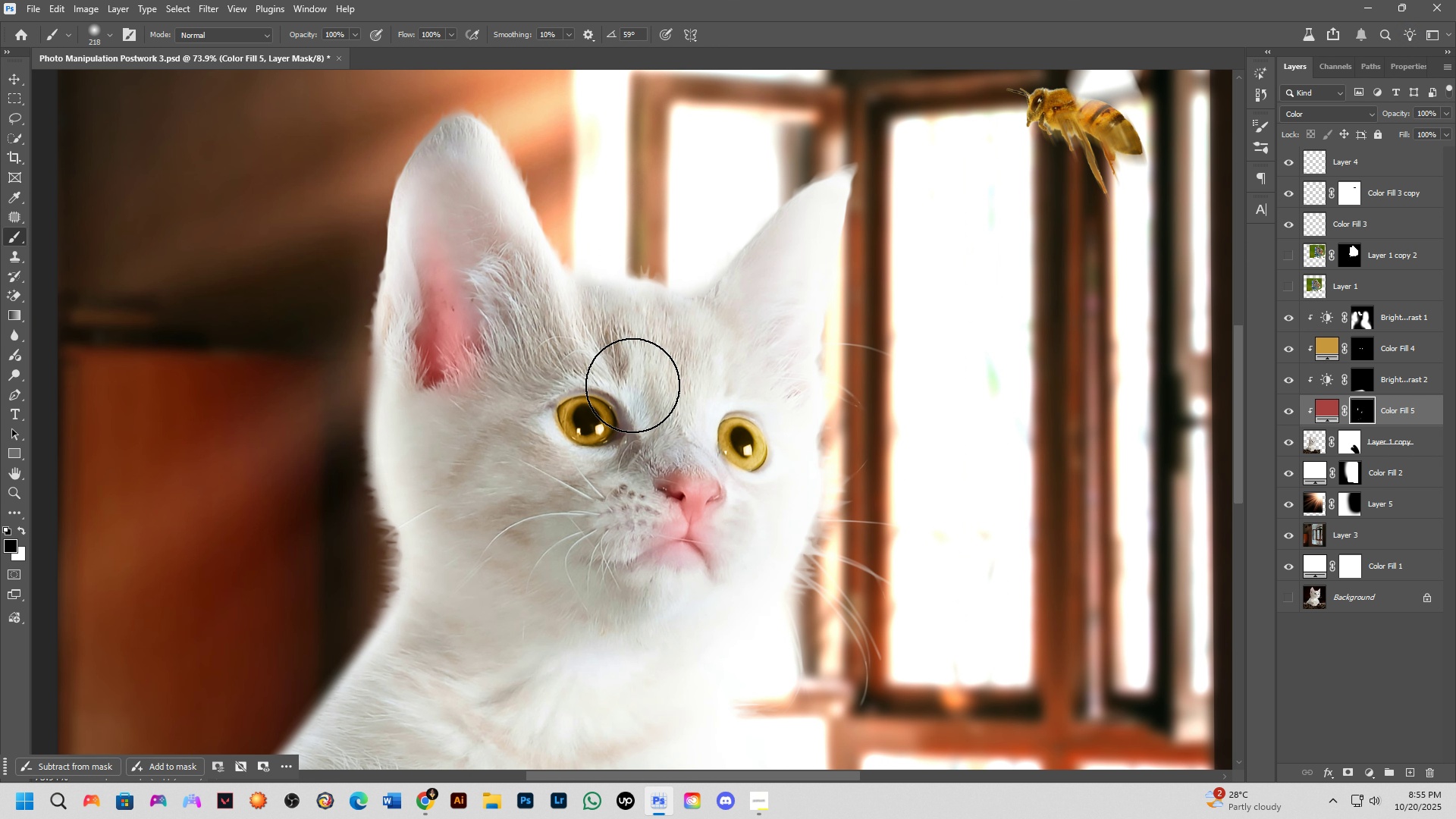 
left_click_drag(start_coordinate=[730, 435], to_coordinate=[702, 502])
 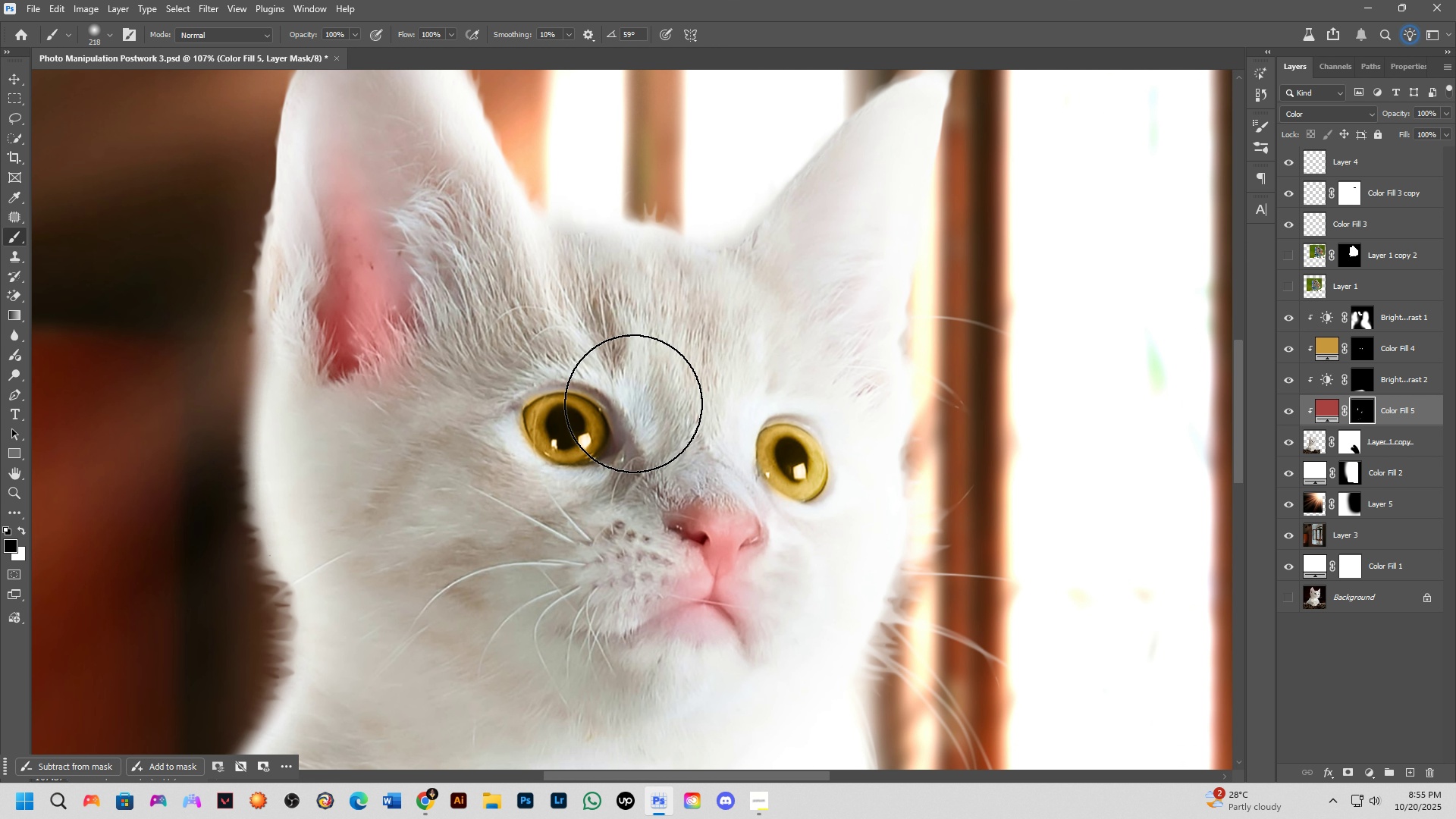 
scroll: coordinate [774, 334], scroll_direction: down, amount: 4.0
 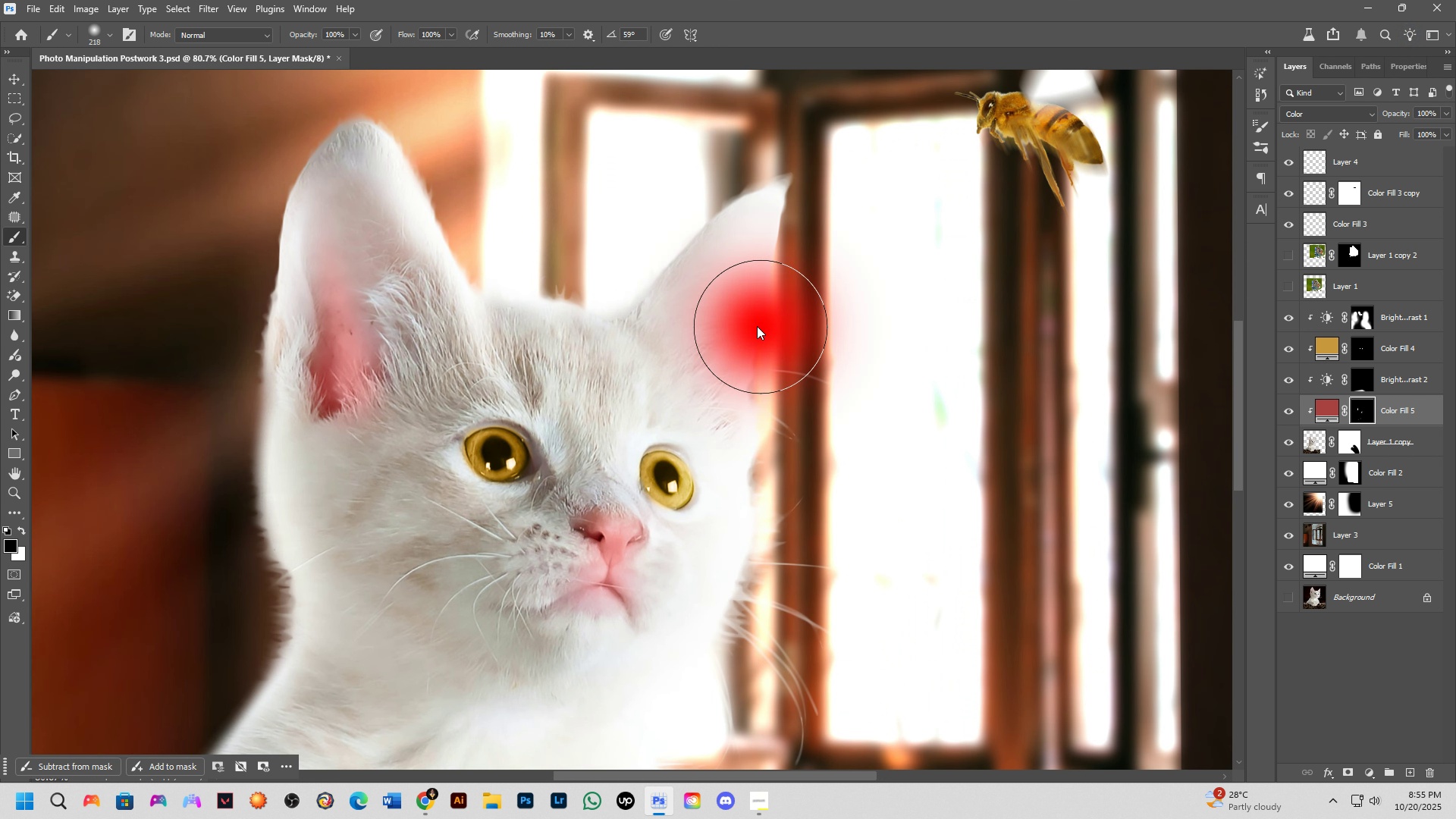 
hold_key(key=AltLeft, duration=0.33)
 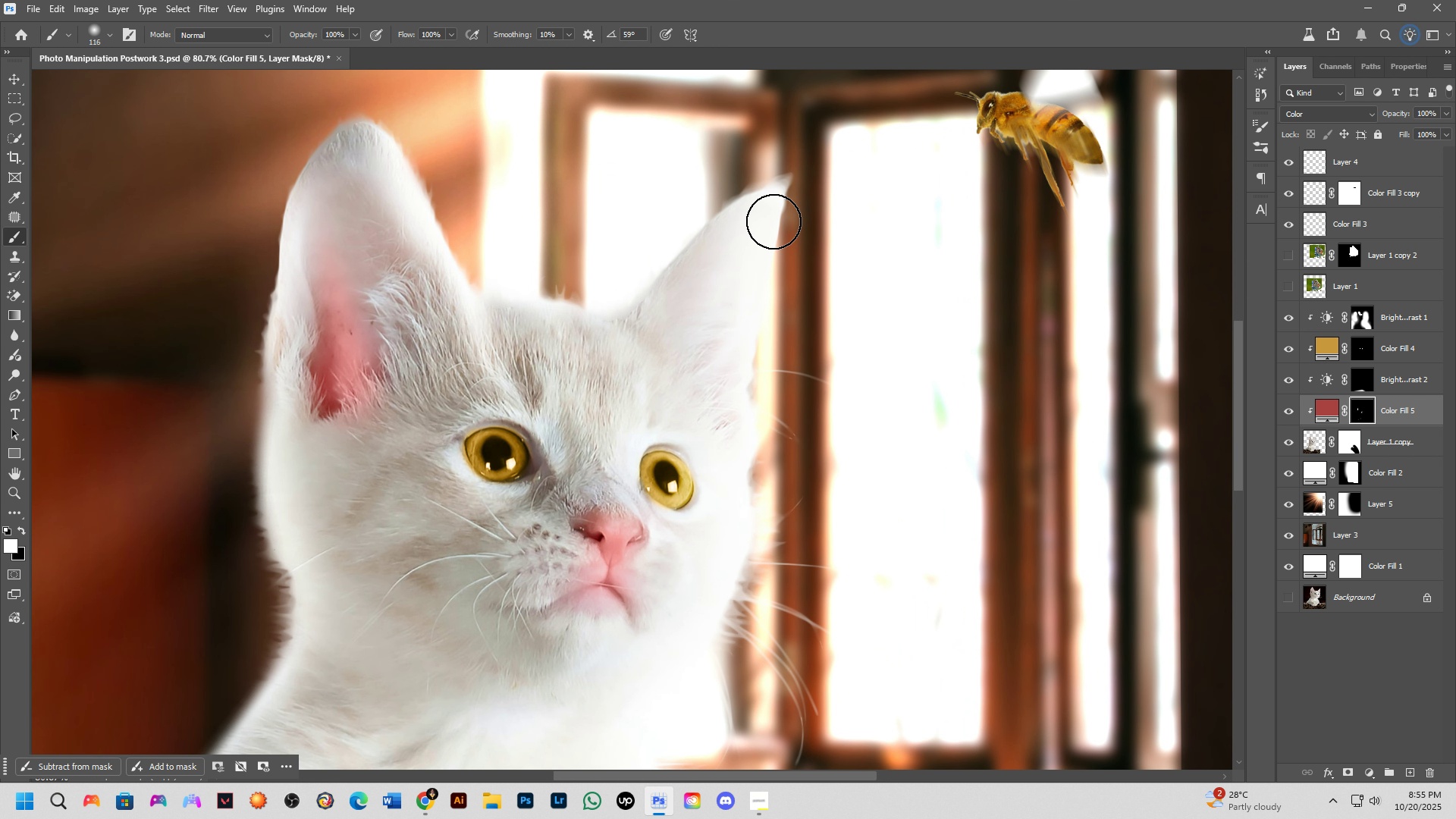 
type(xx)
 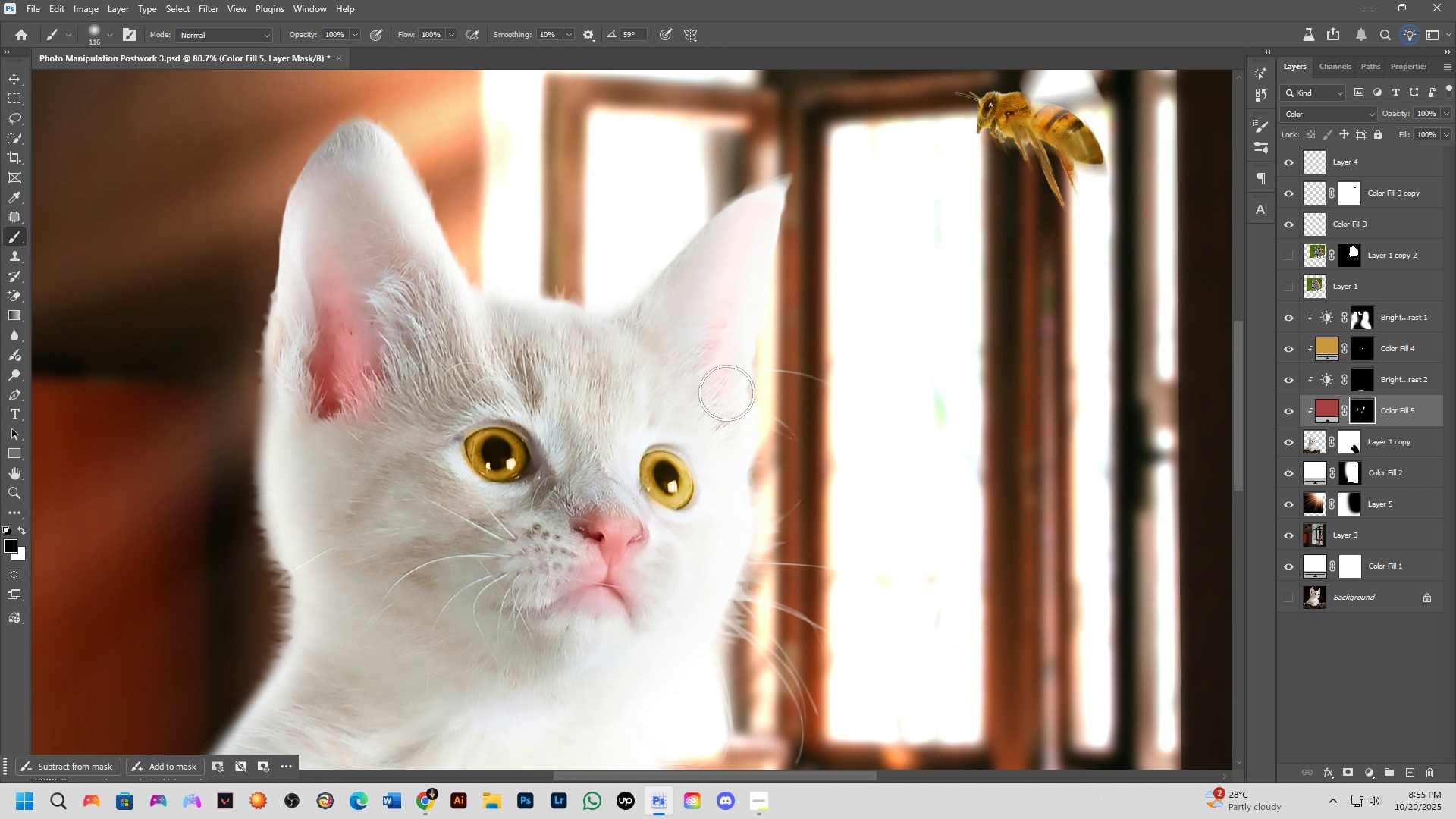 
left_click_drag(start_coordinate=[772, 228], to_coordinate=[742, 385])
 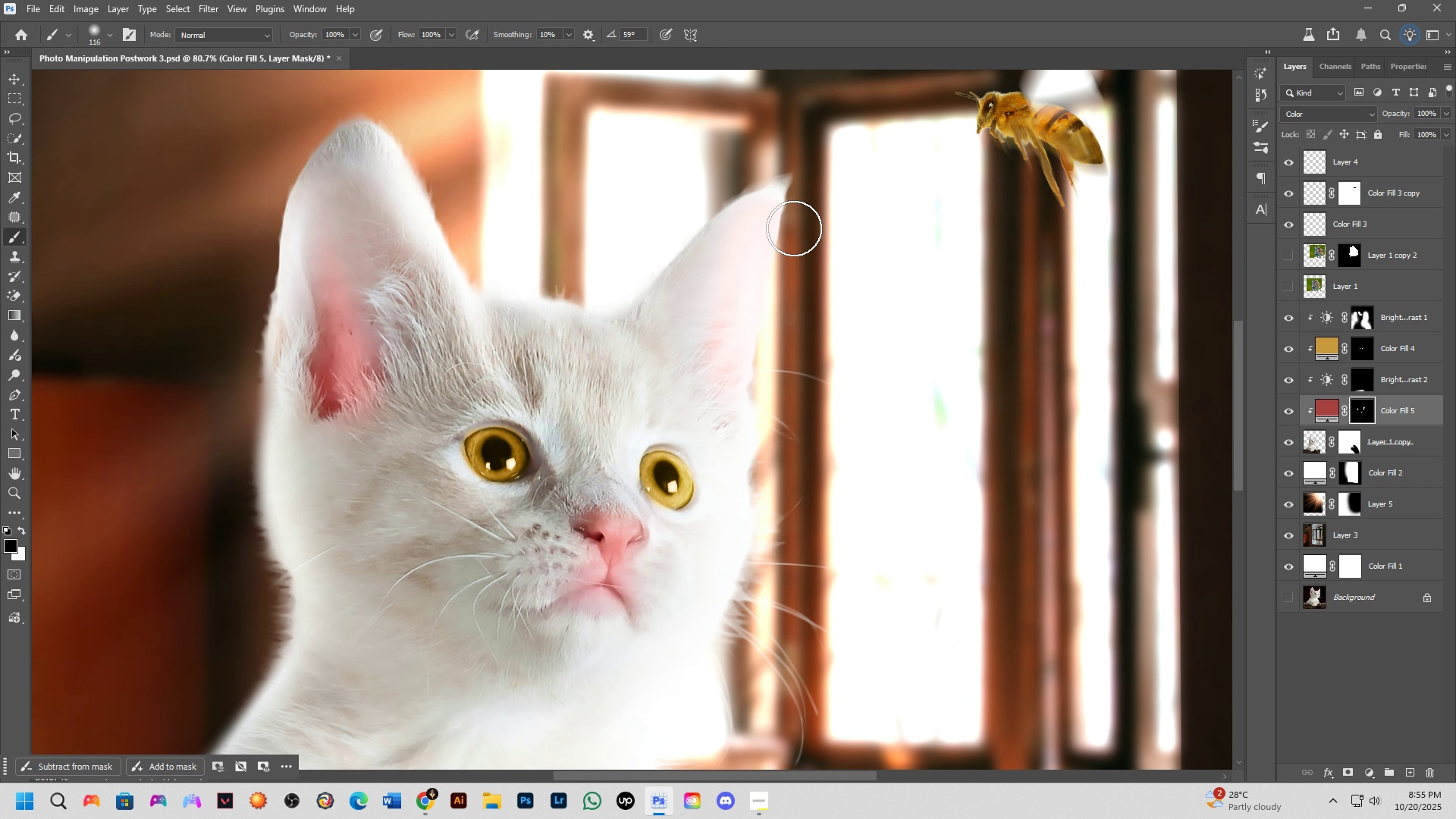 
left_click_drag(start_coordinate=[794, 235], to_coordinate=[750, 452])
 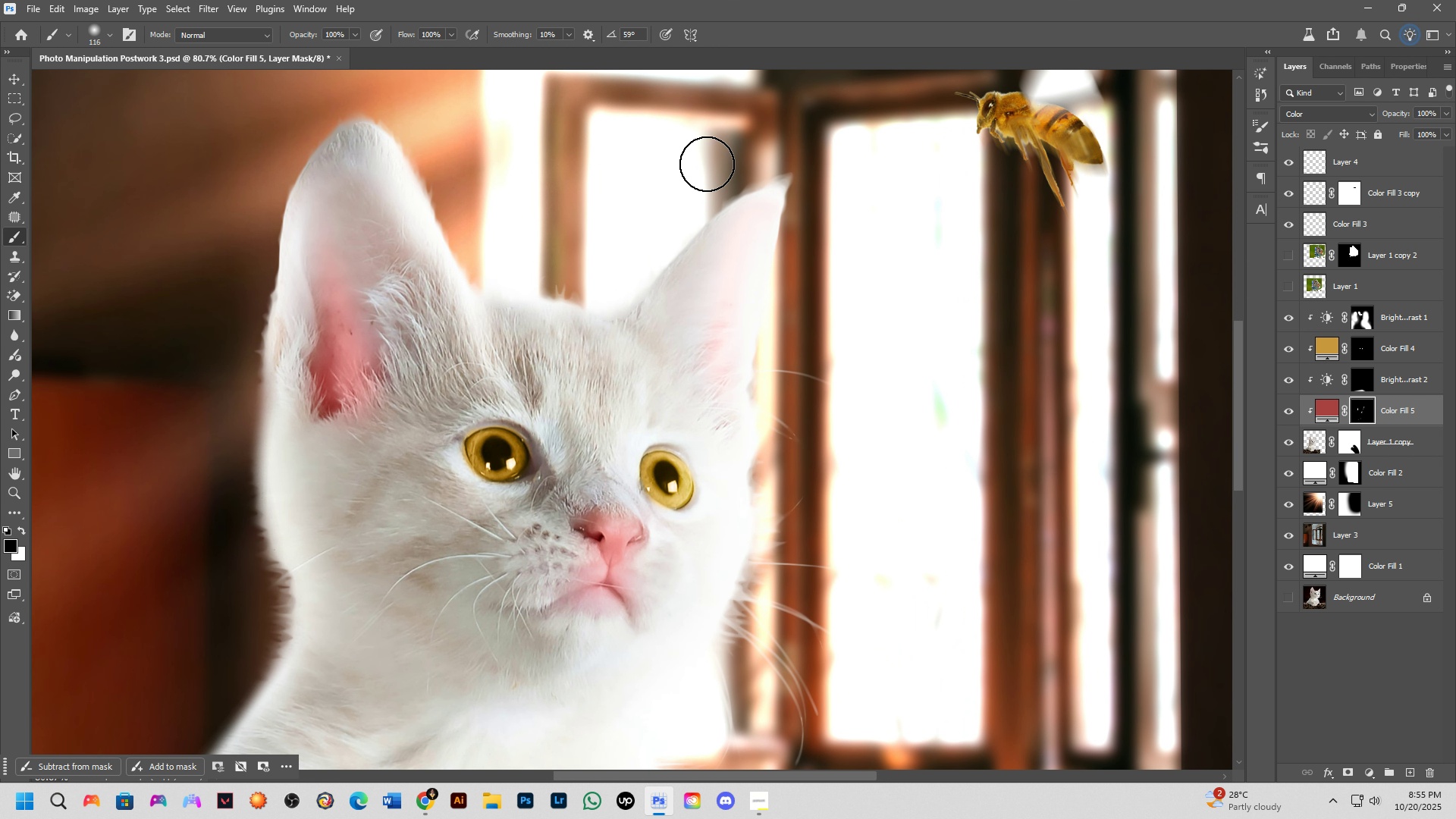 
left_click_drag(start_coordinate=[707, 164], to_coordinate=[690, 438])
 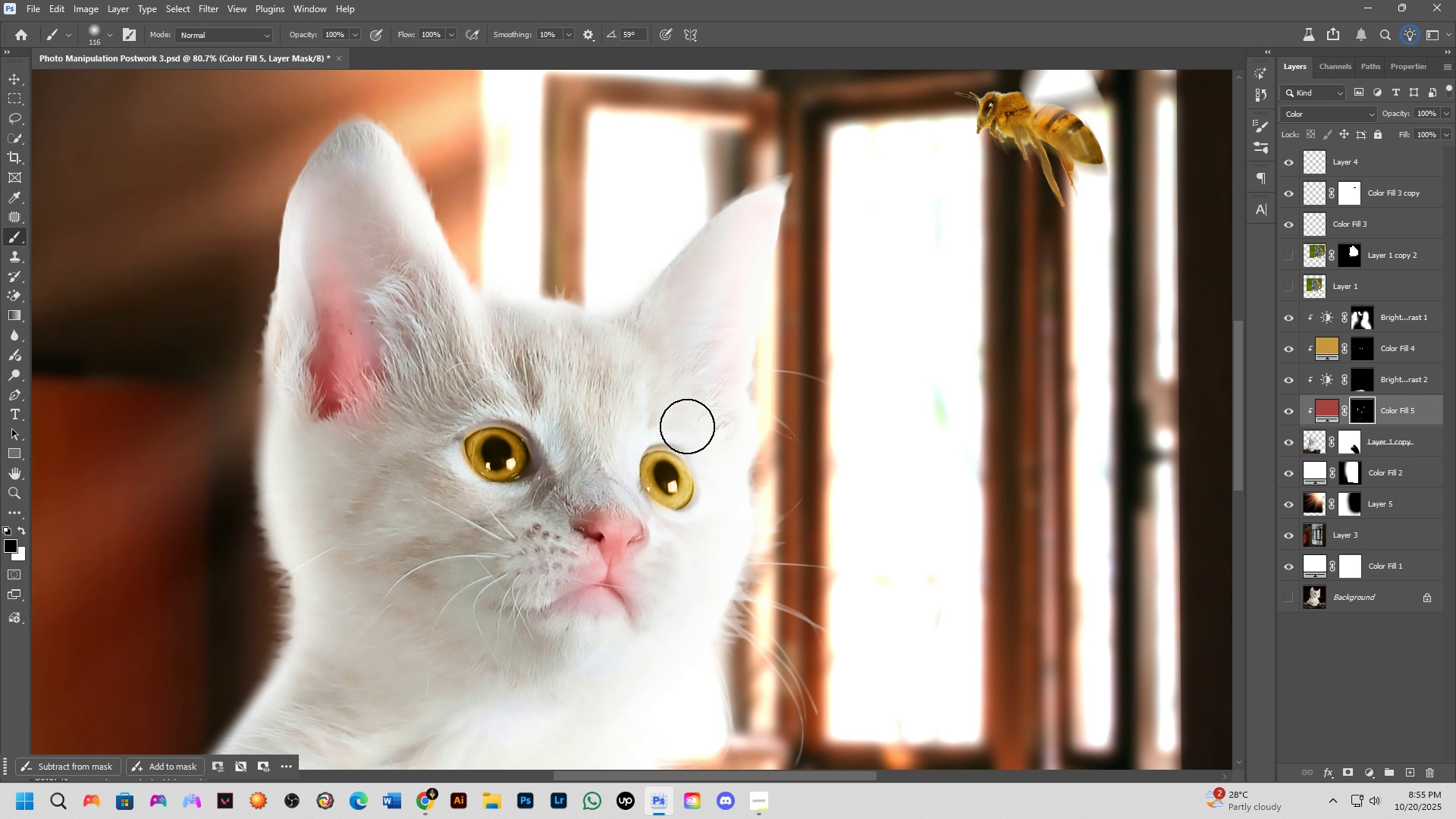 
wait(6.88)
 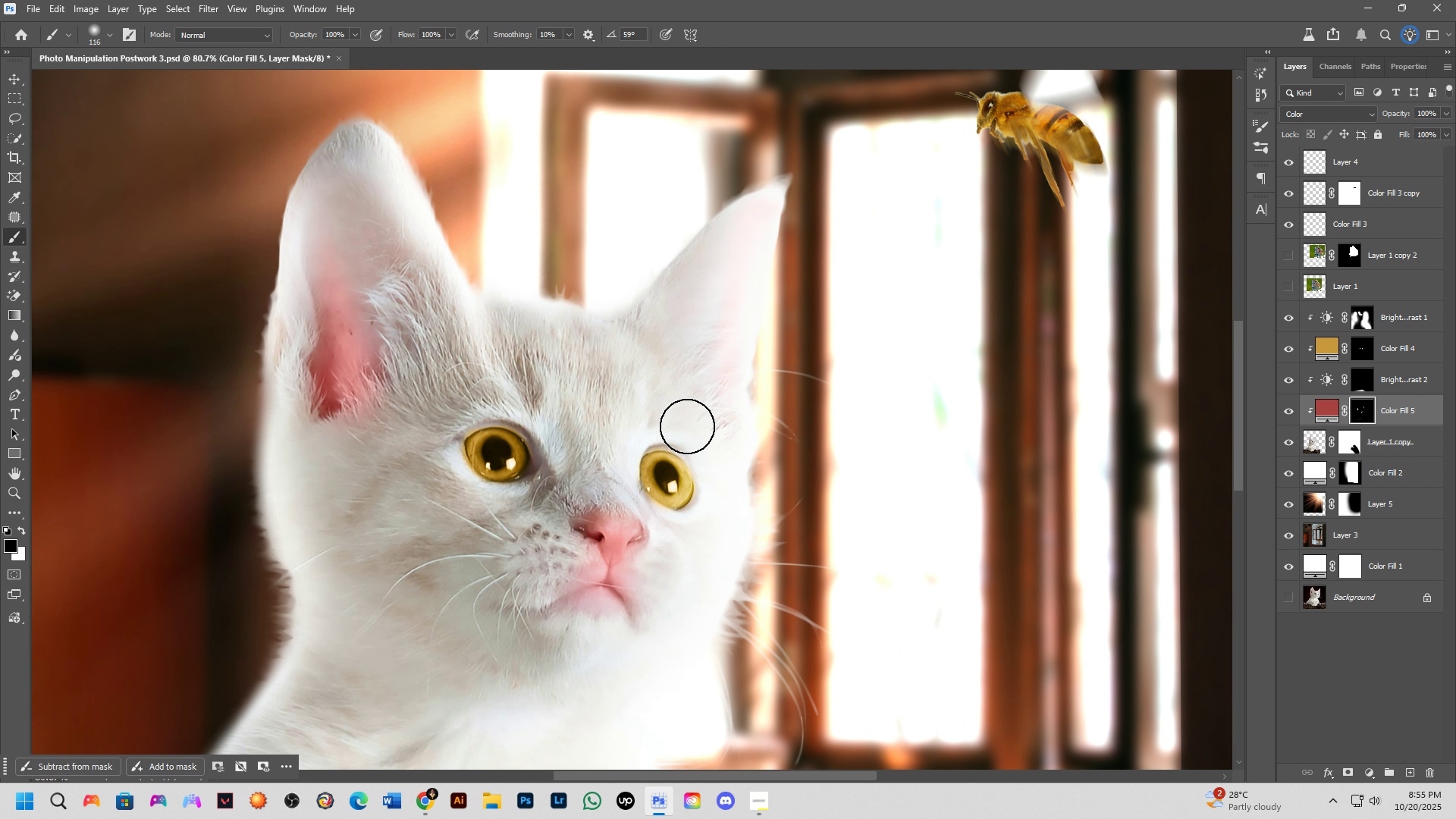 
scroll: coordinate [445, 453], scroll_direction: down, amount: 5.0
 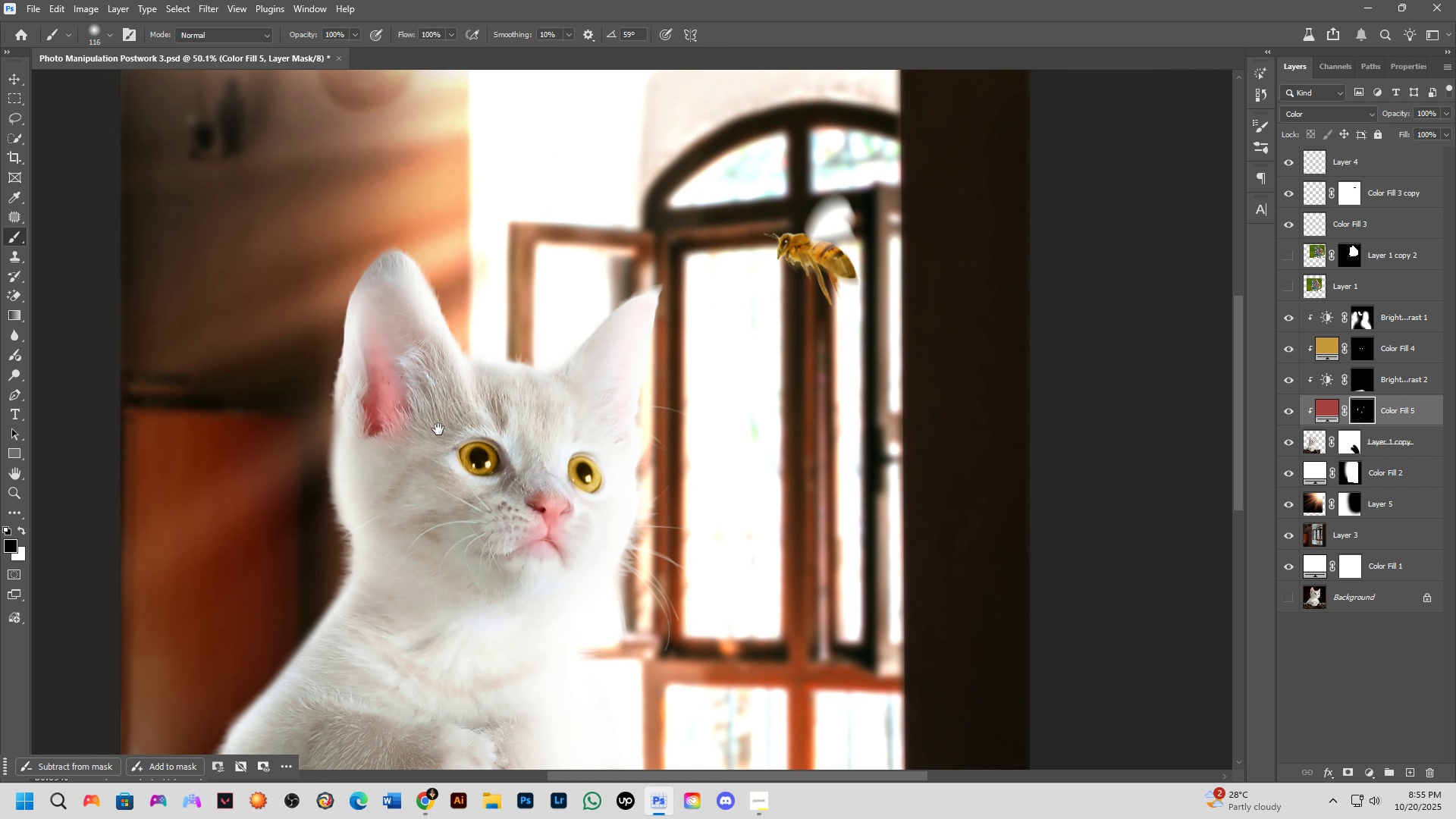 
hold_key(key=Space, duration=0.74)
 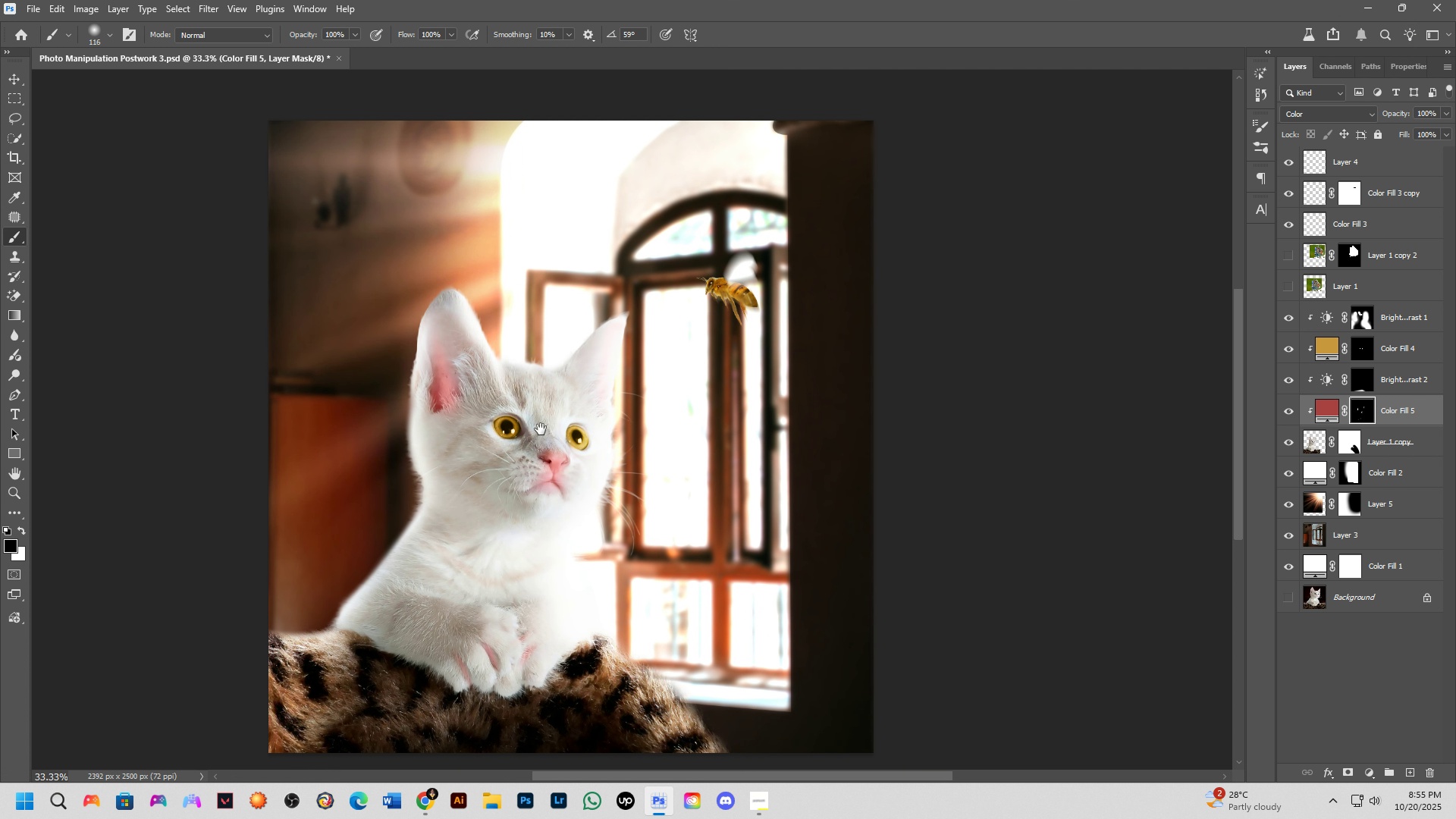 
left_click_drag(start_coordinate=[439, 427], to_coordinate=[519, 442])
 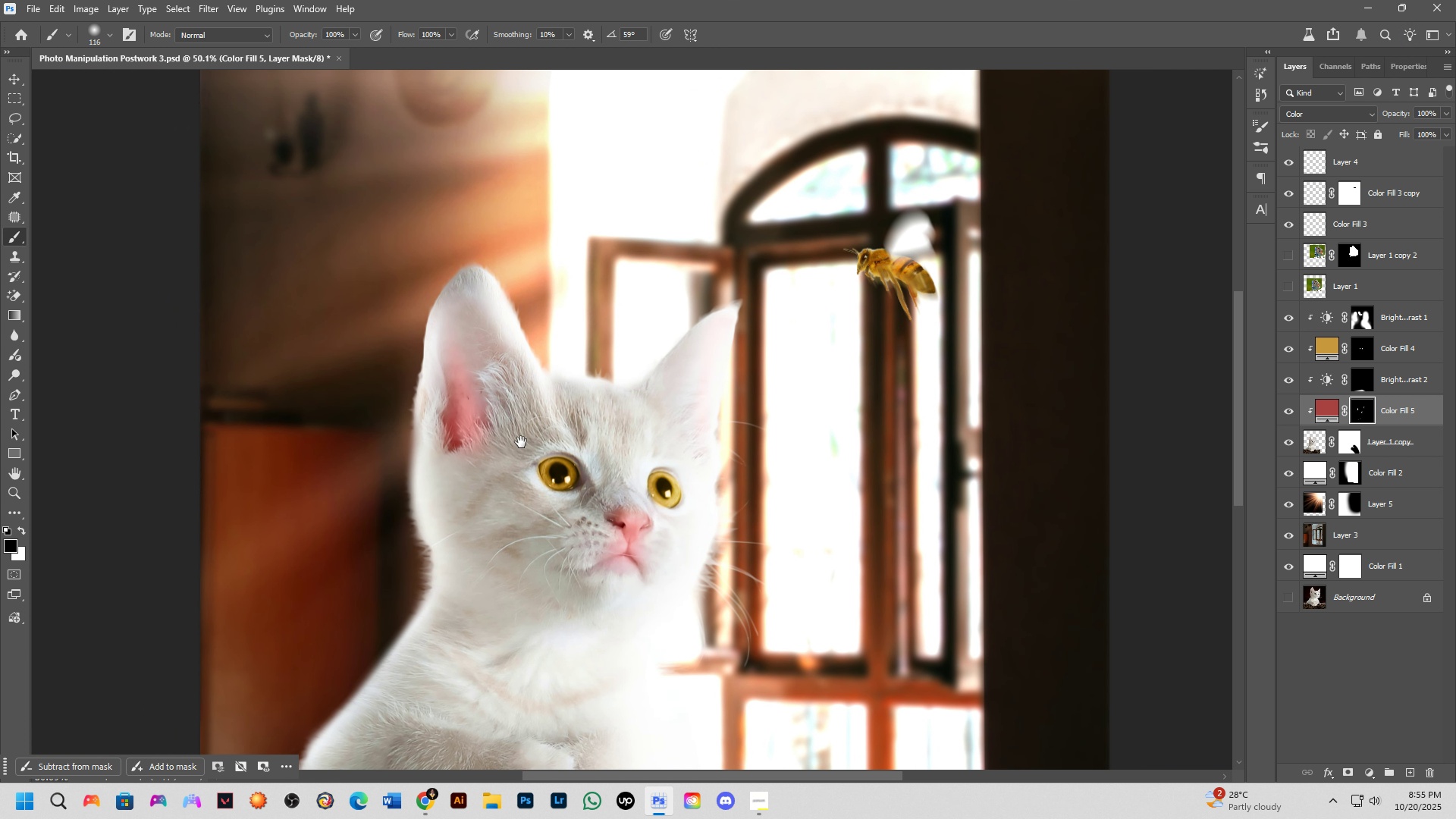 
key(Shift+ShiftLeft)
 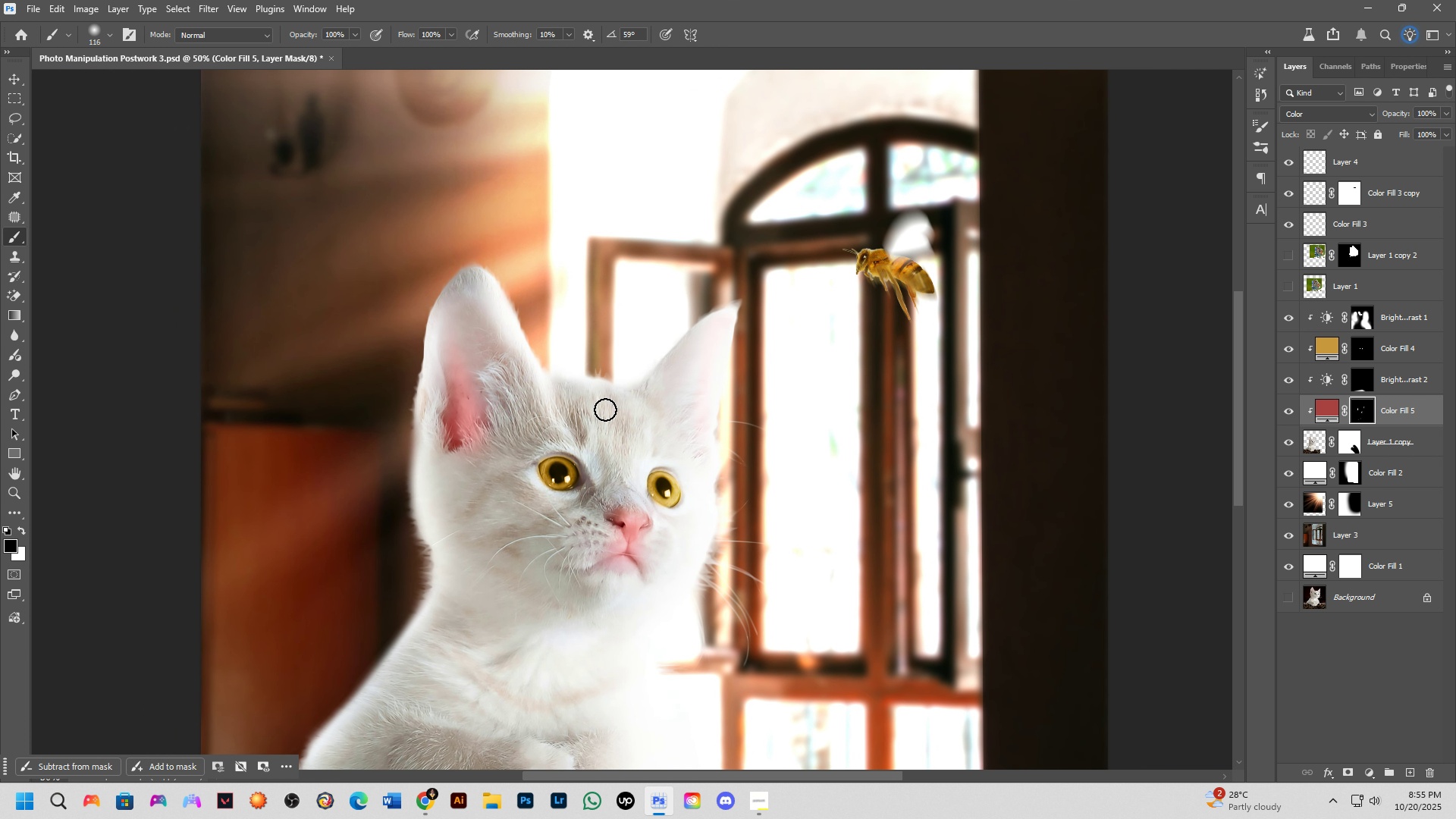 
scroll: coordinate [605, 410], scroll_direction: down, amount: 2.0
 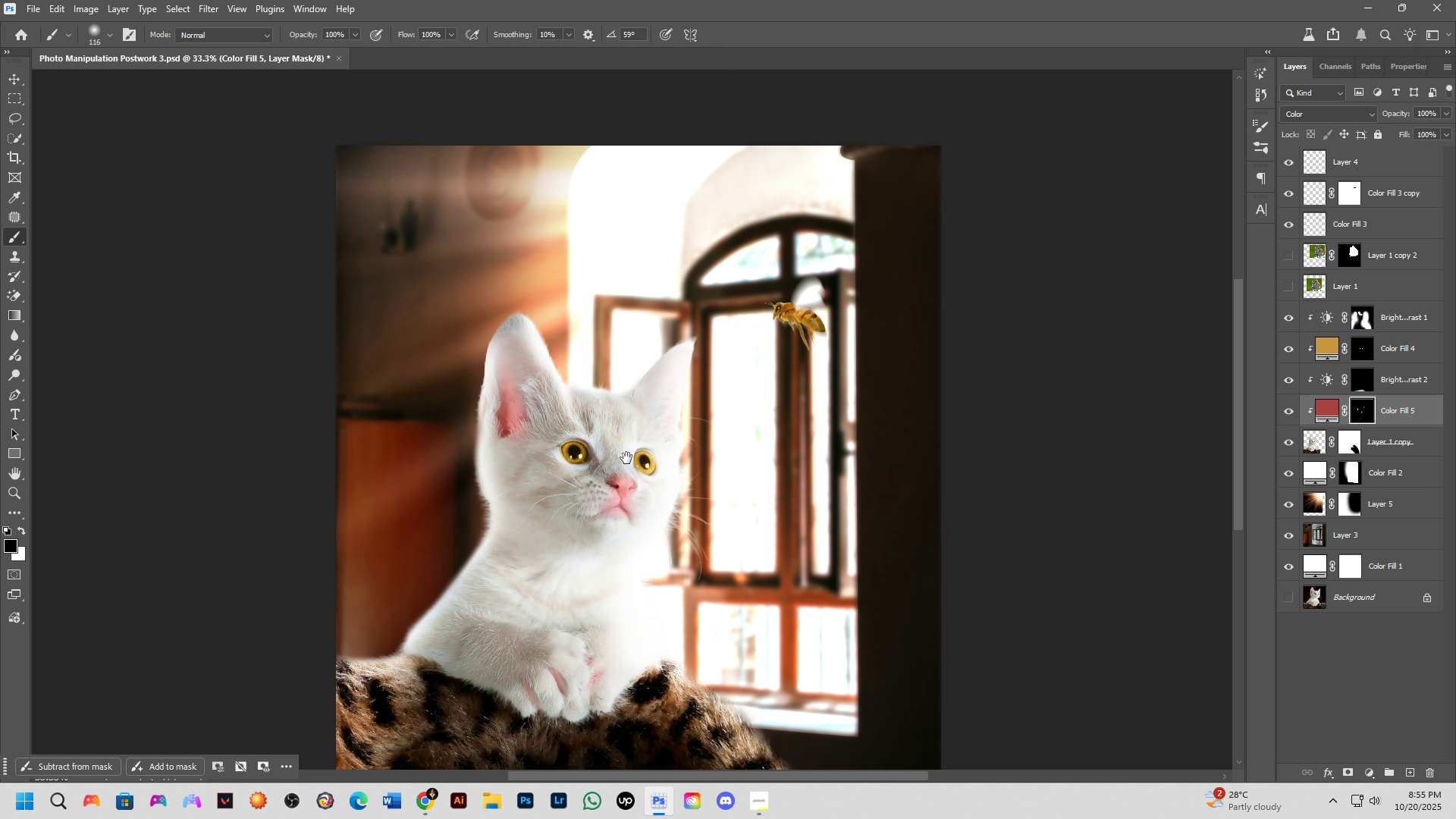 
hold_key(key=Space, duration=1.25)
 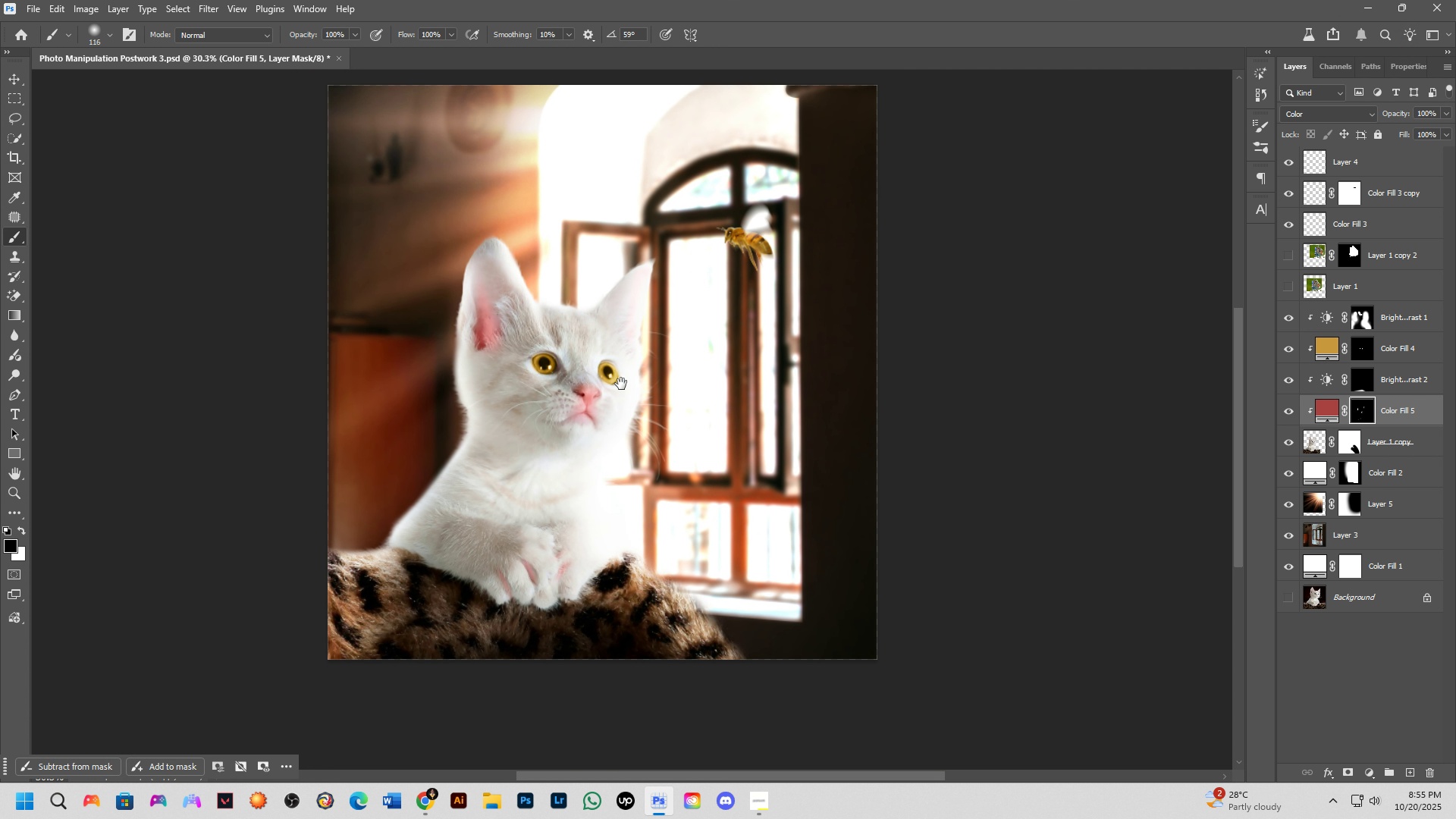 
left_click_drag(start_coordinate=[614, 460], to_coordinate=[576, 362])
 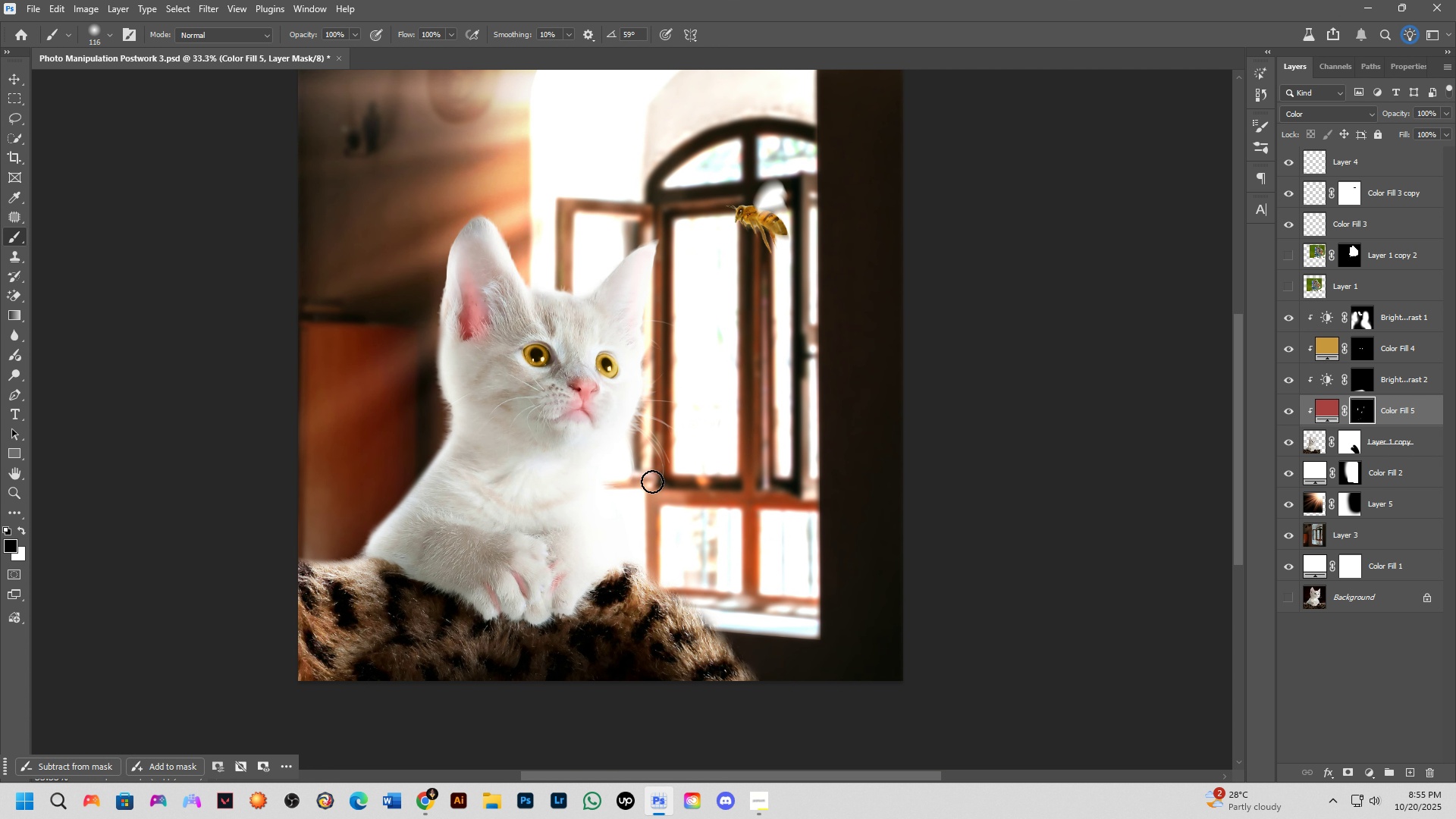 
scroll: coordinate [623, 445], scroll_direction: down, amount: 1.0
 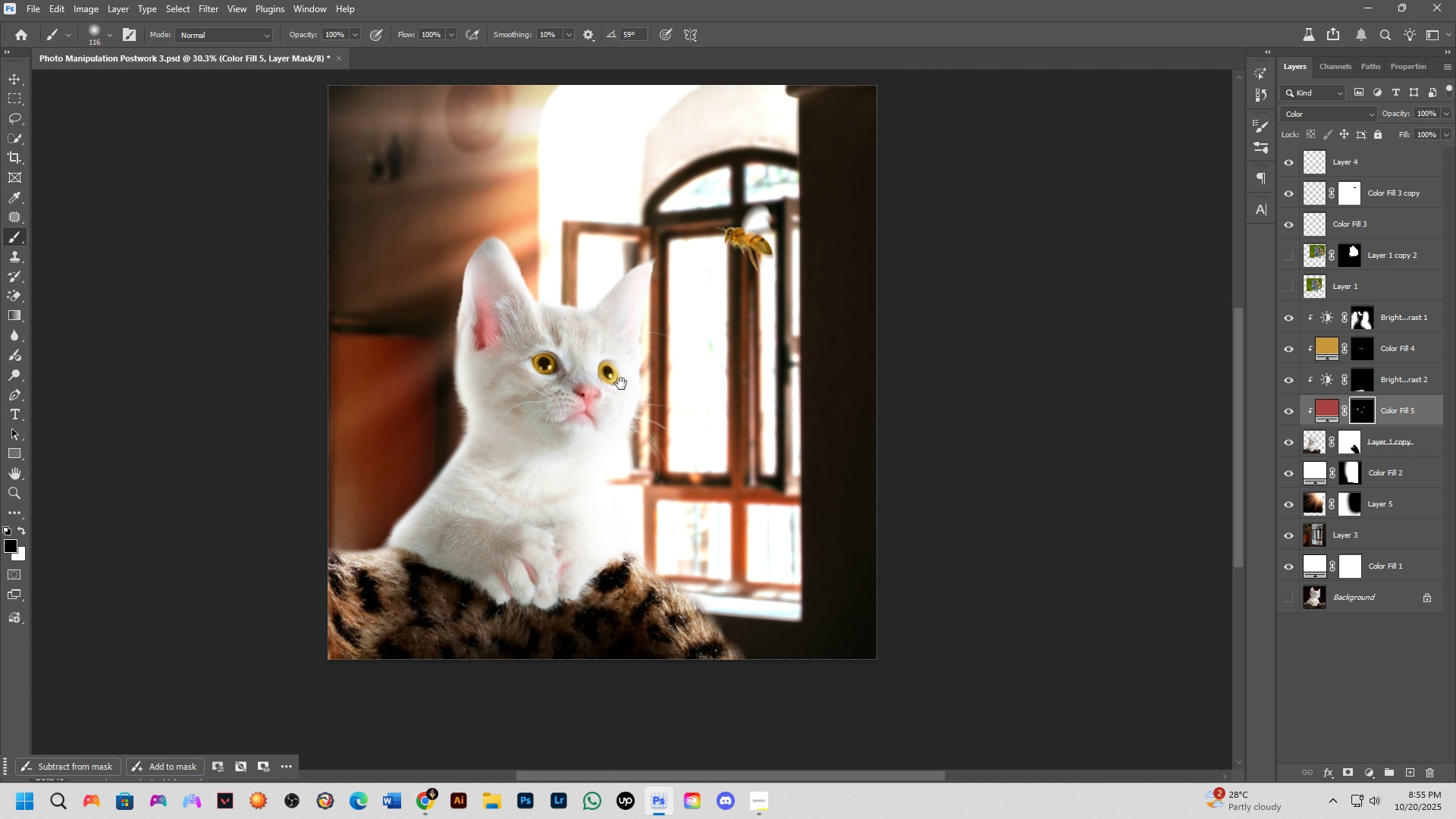 
hold_key(key=Space, duration=0.51)
 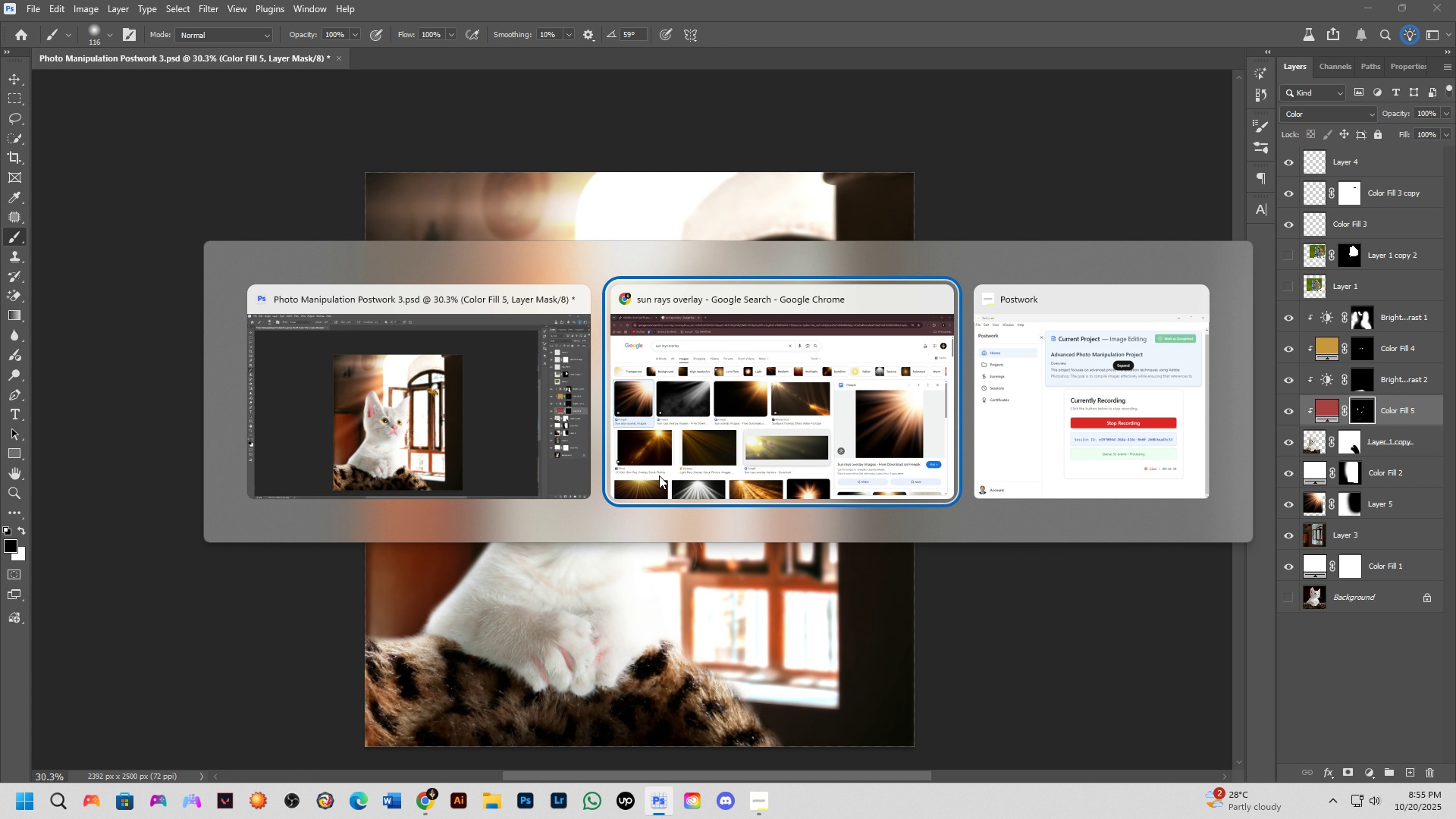 
left_click_drag(start_coordinate=[622, 388], to_coordinate=[659, 475])
 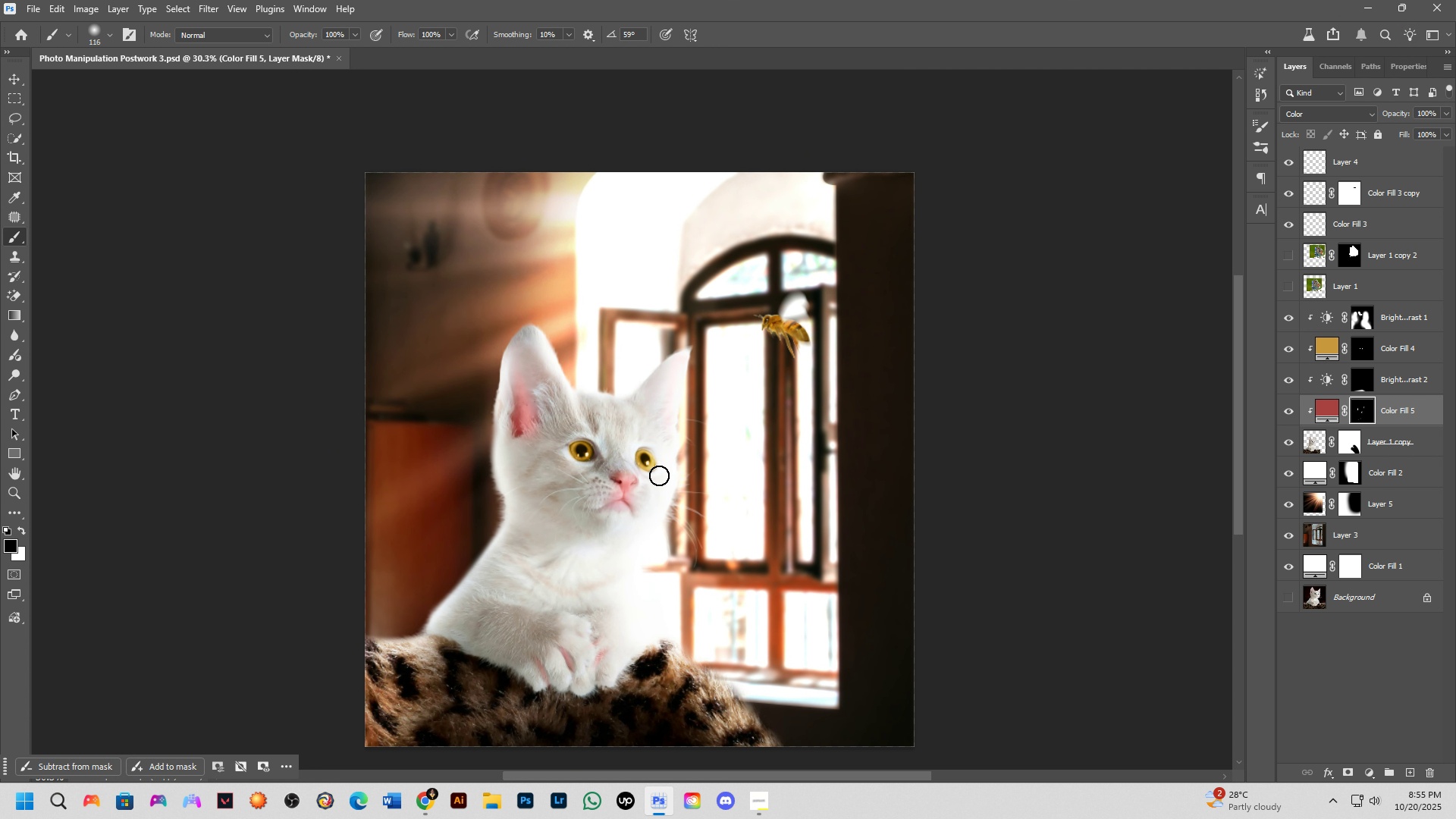 
key(Alt+Tab)
 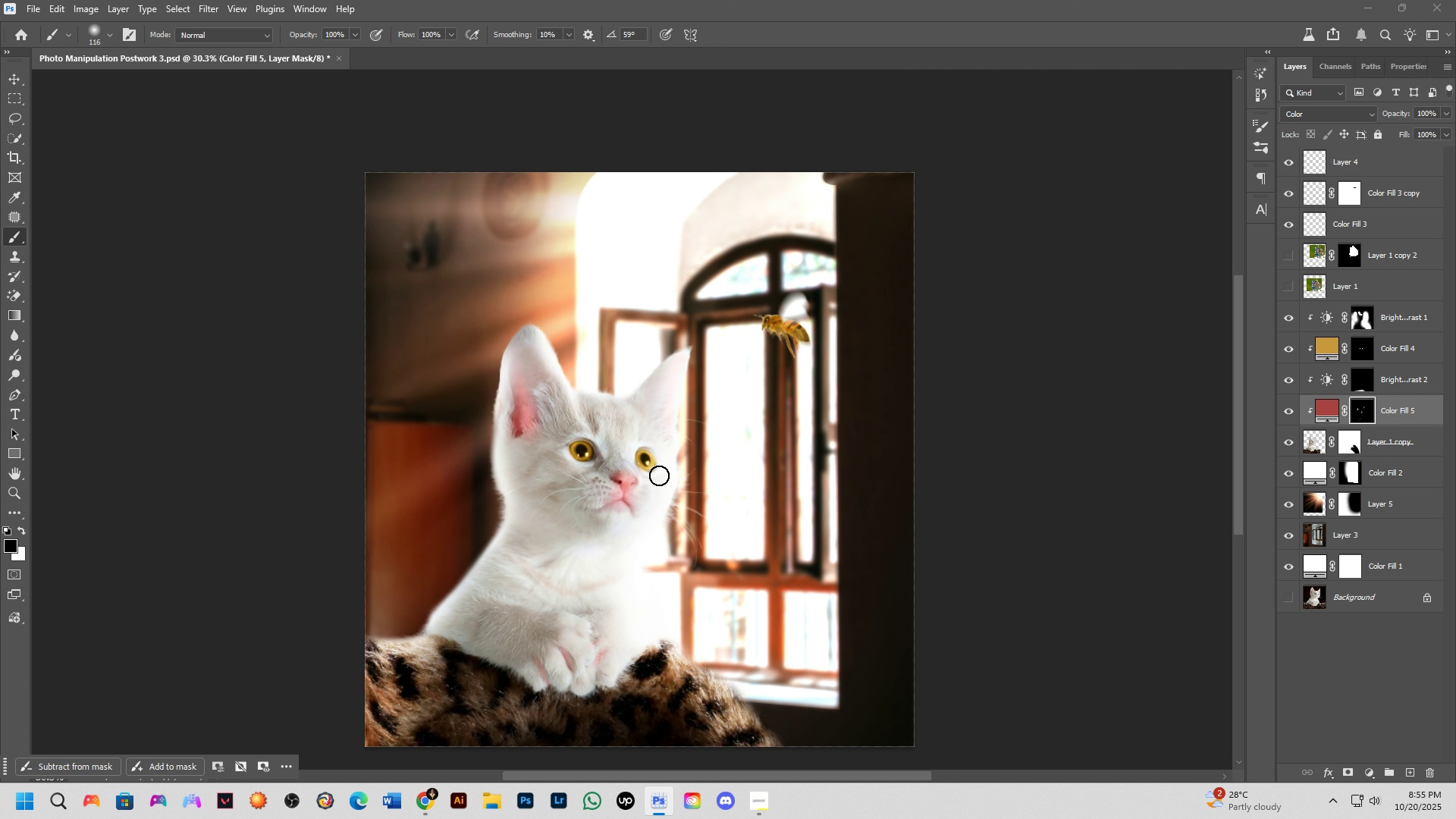 
key(Alt+Tab)